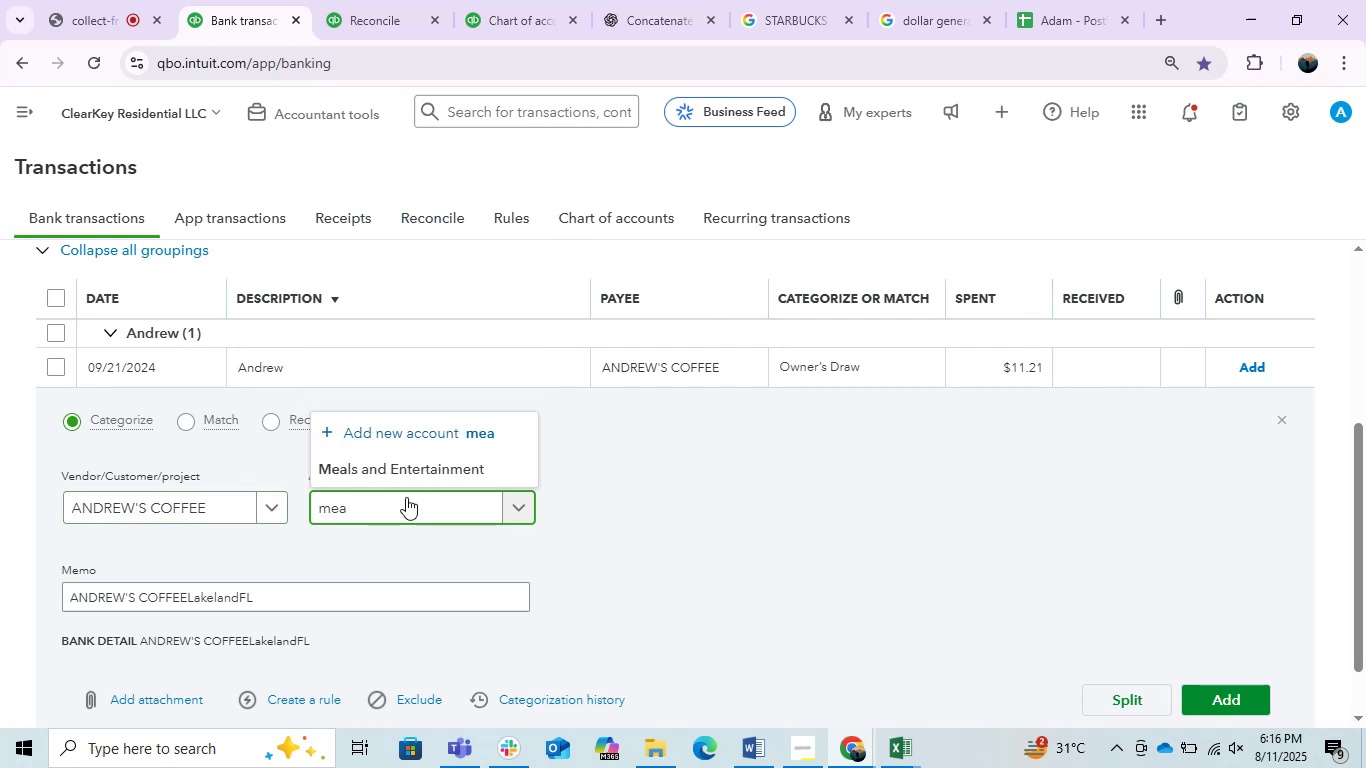 
left_click([418, 481])
 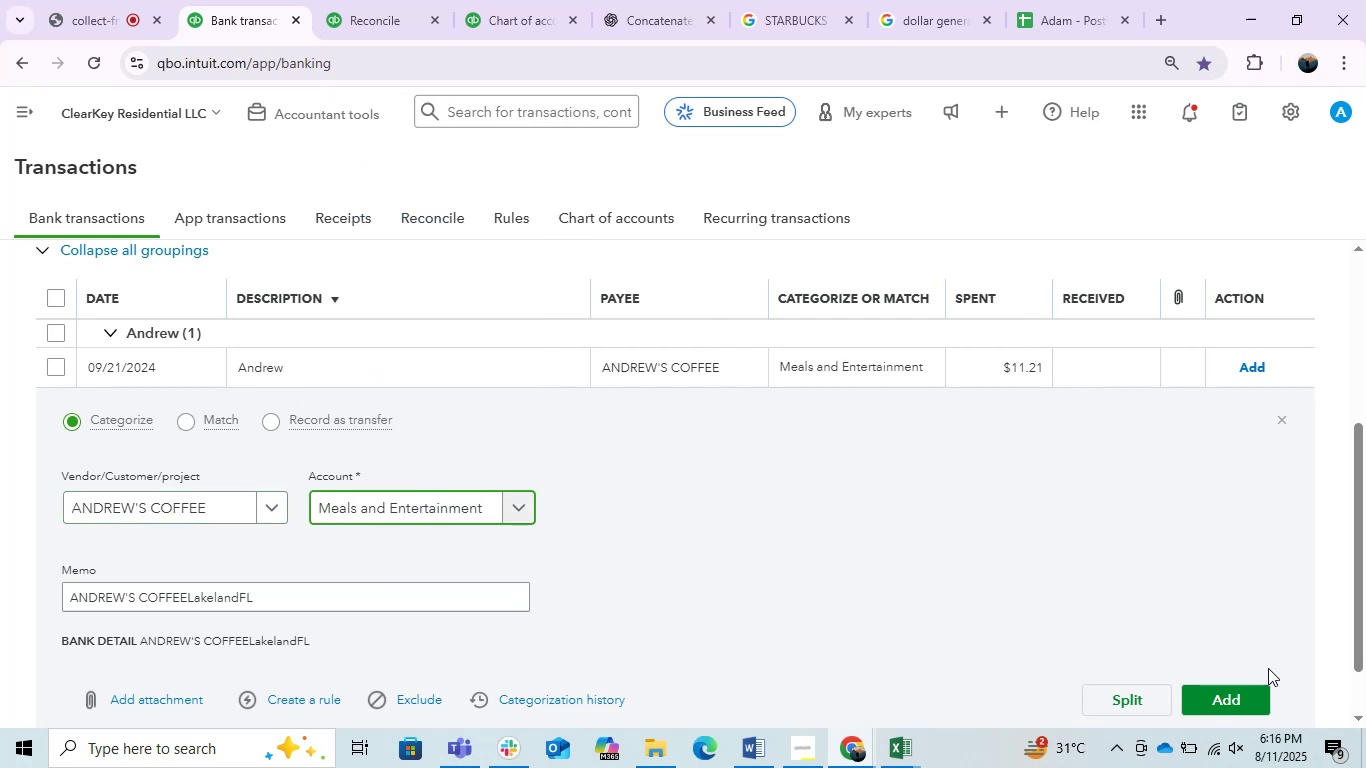 
left_click([1245, 698])
 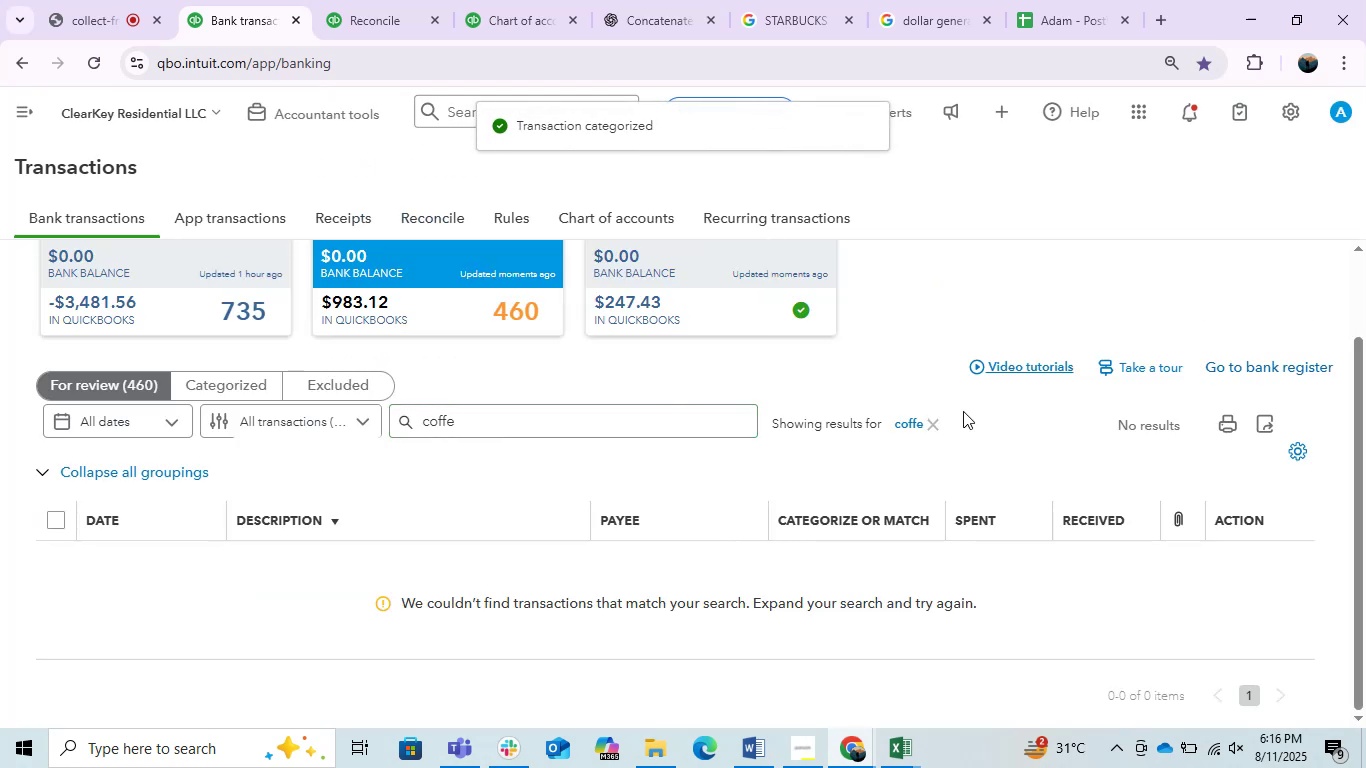 
left_click([927, 427])
 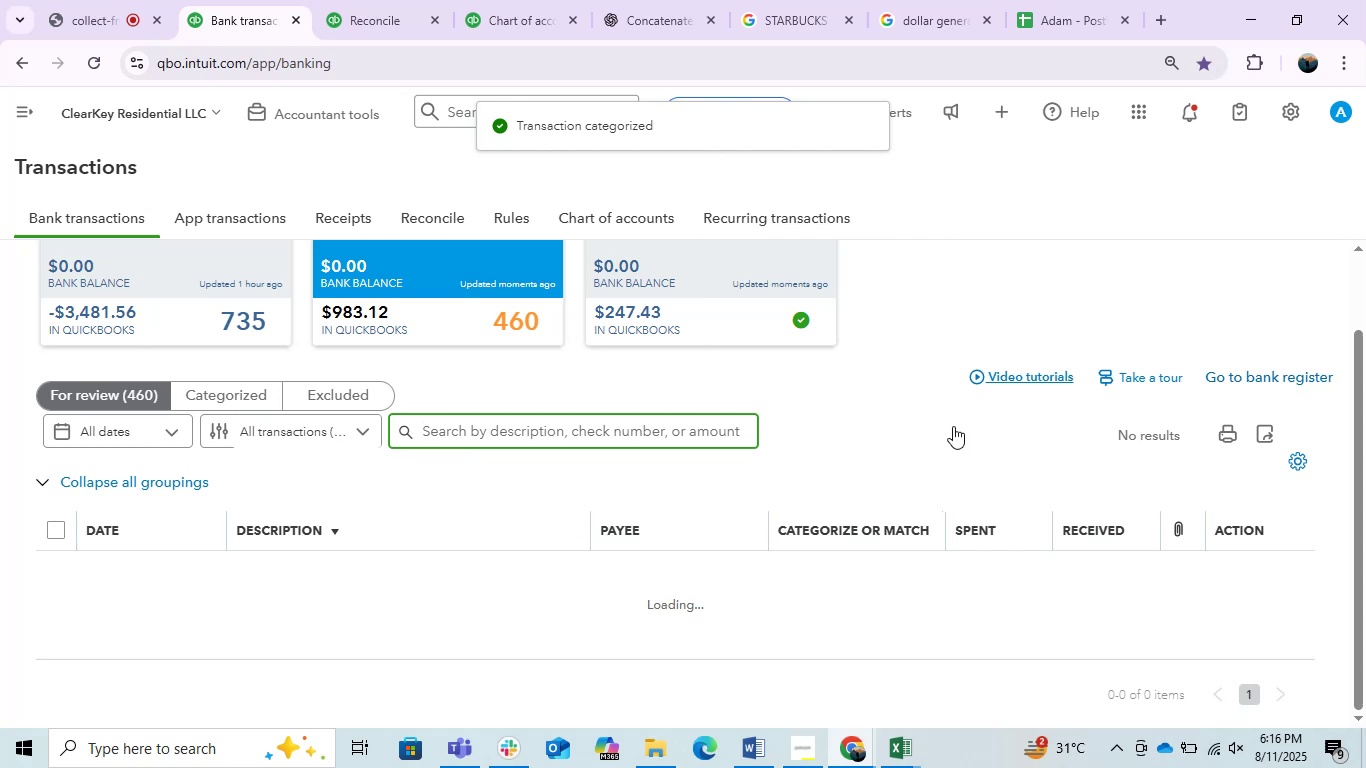 
wait(5.86)
 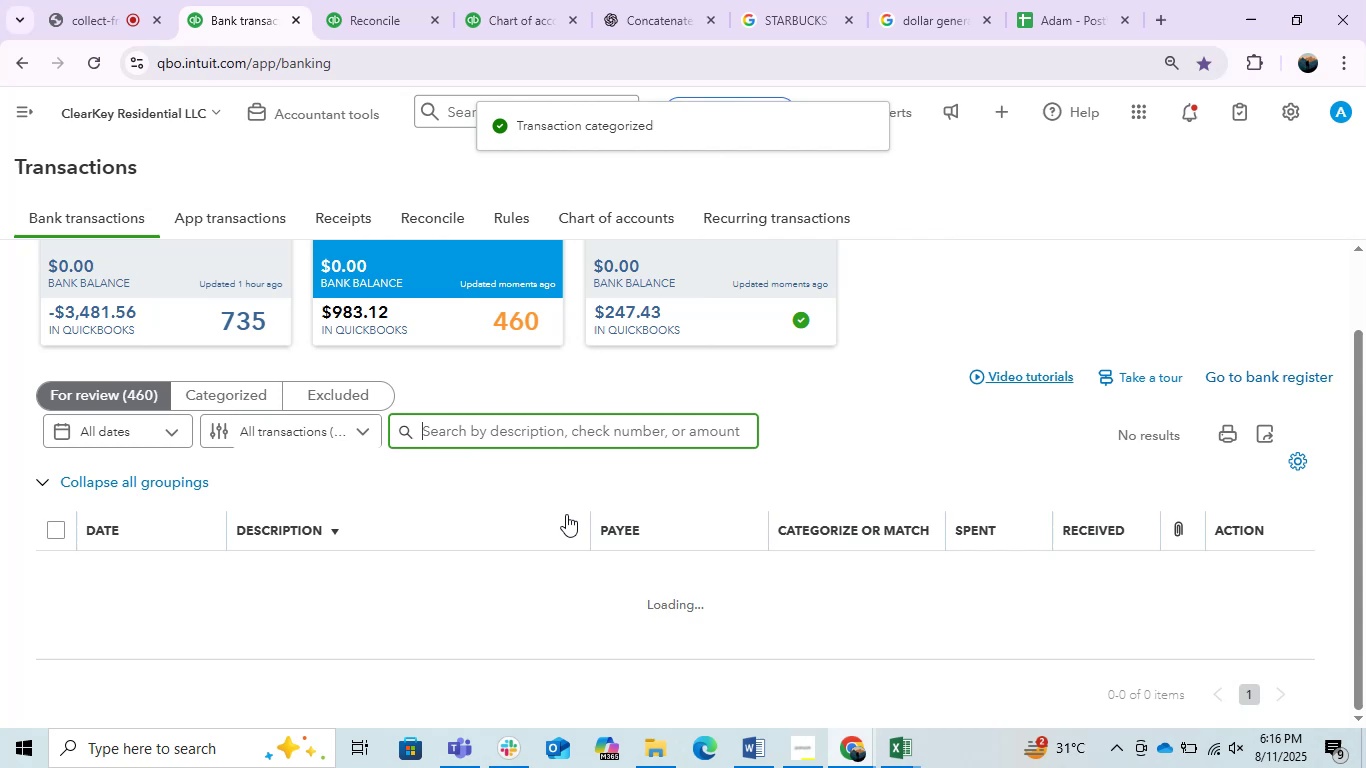 
scroll: coordinate [515, 588], scroll_direction: down, amount: 5.0
 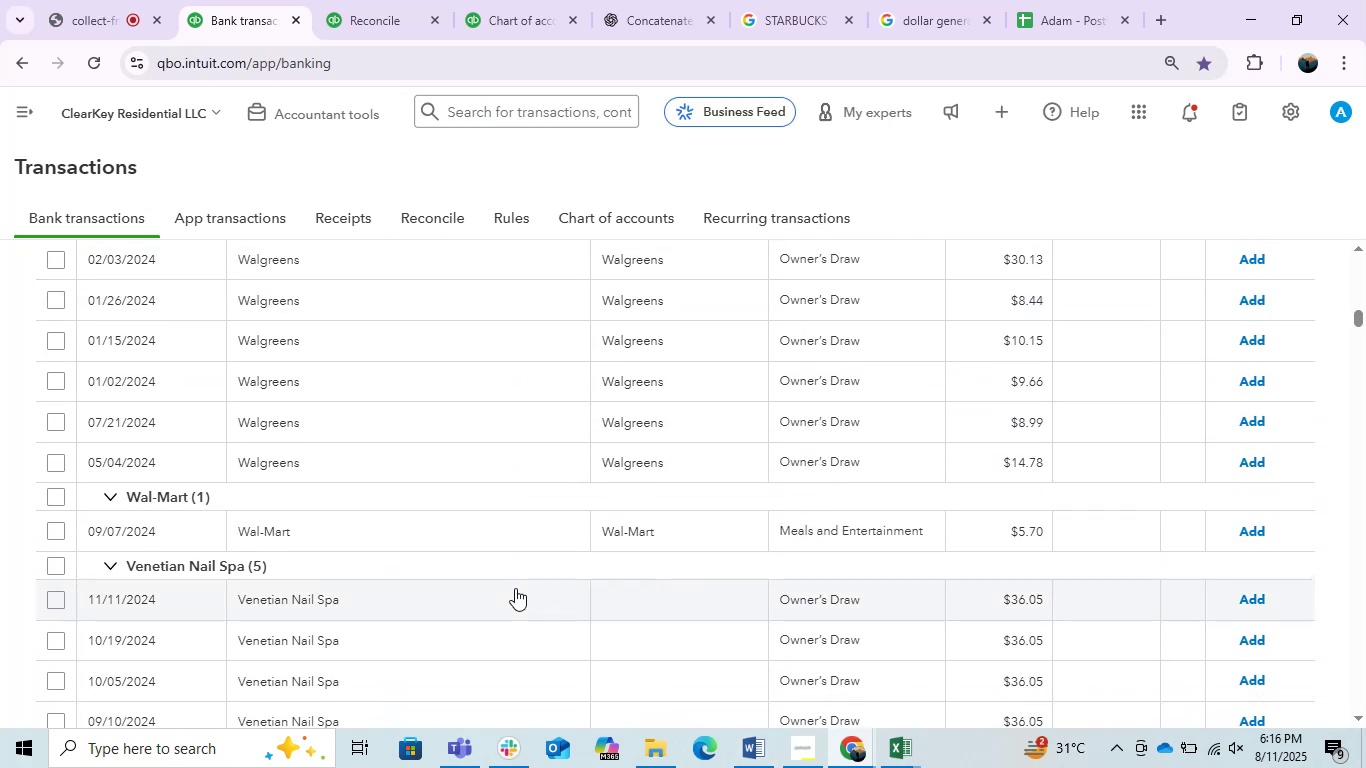 
scroll: coordinate [515, 588], scroll_direction: up, amount: 1.0
 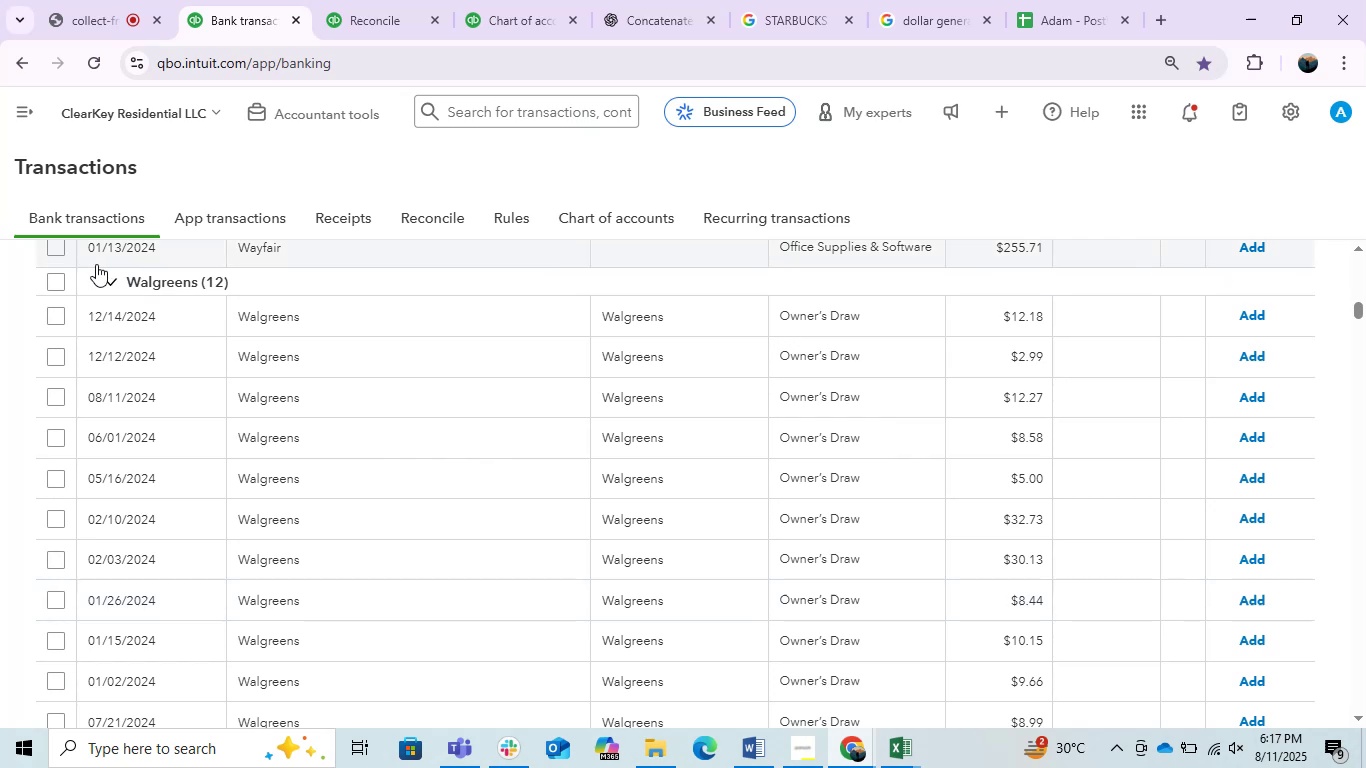 
left_click([57, 286])
 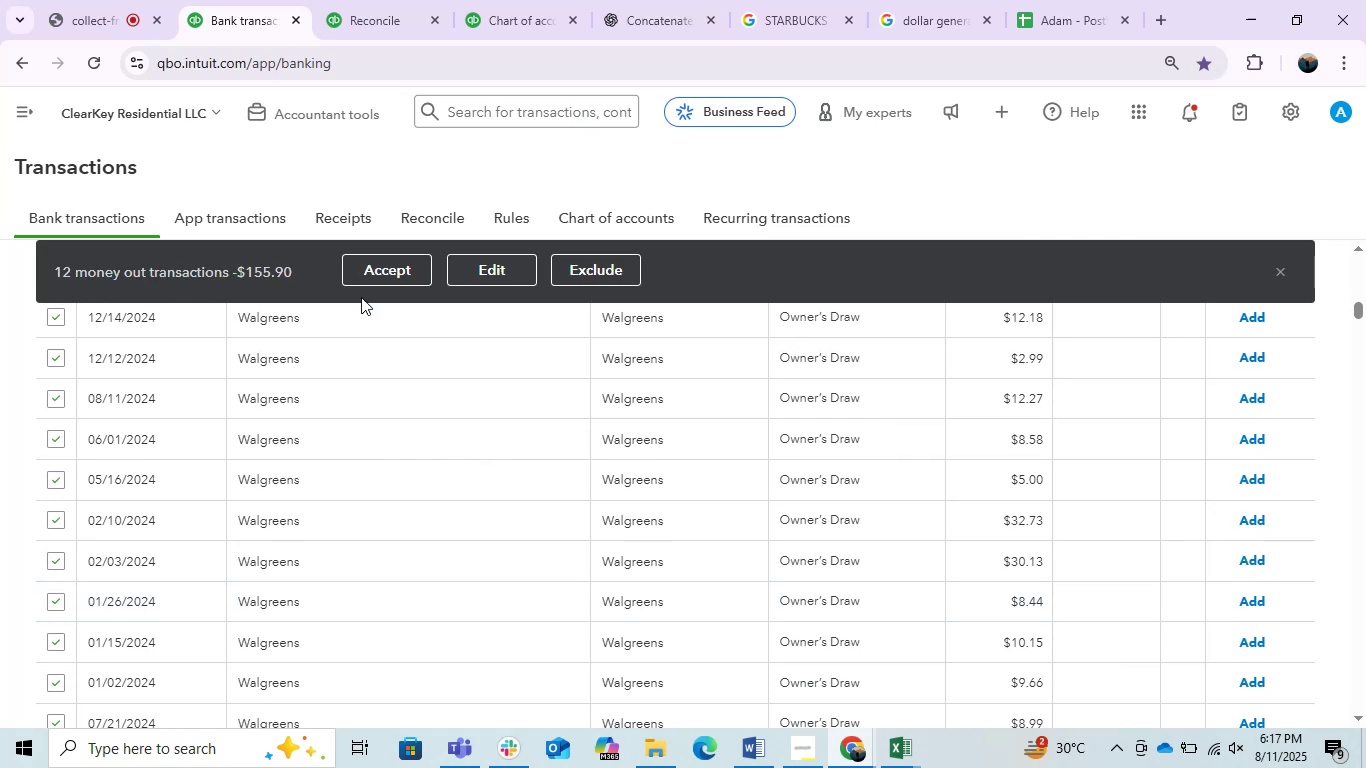 
left_click([478, 265])
 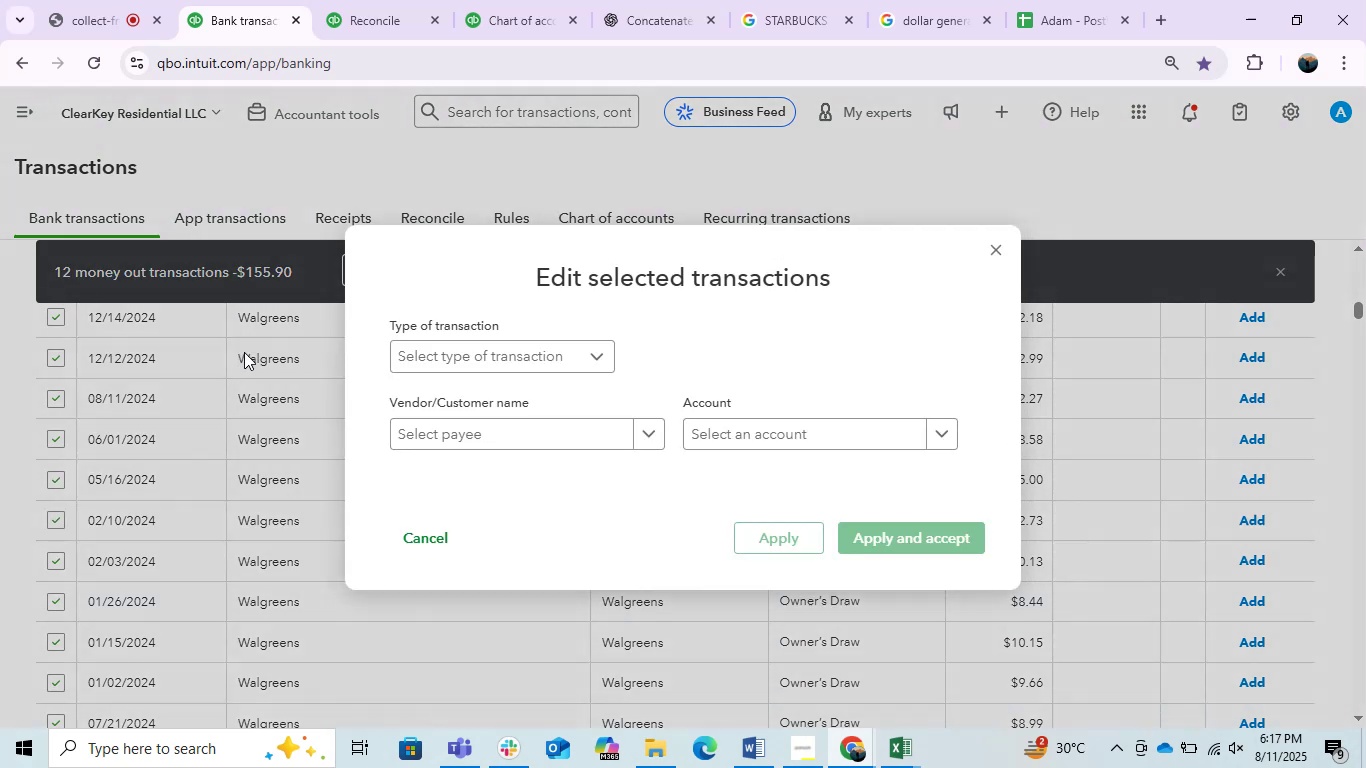 
left_click([493, 426])
 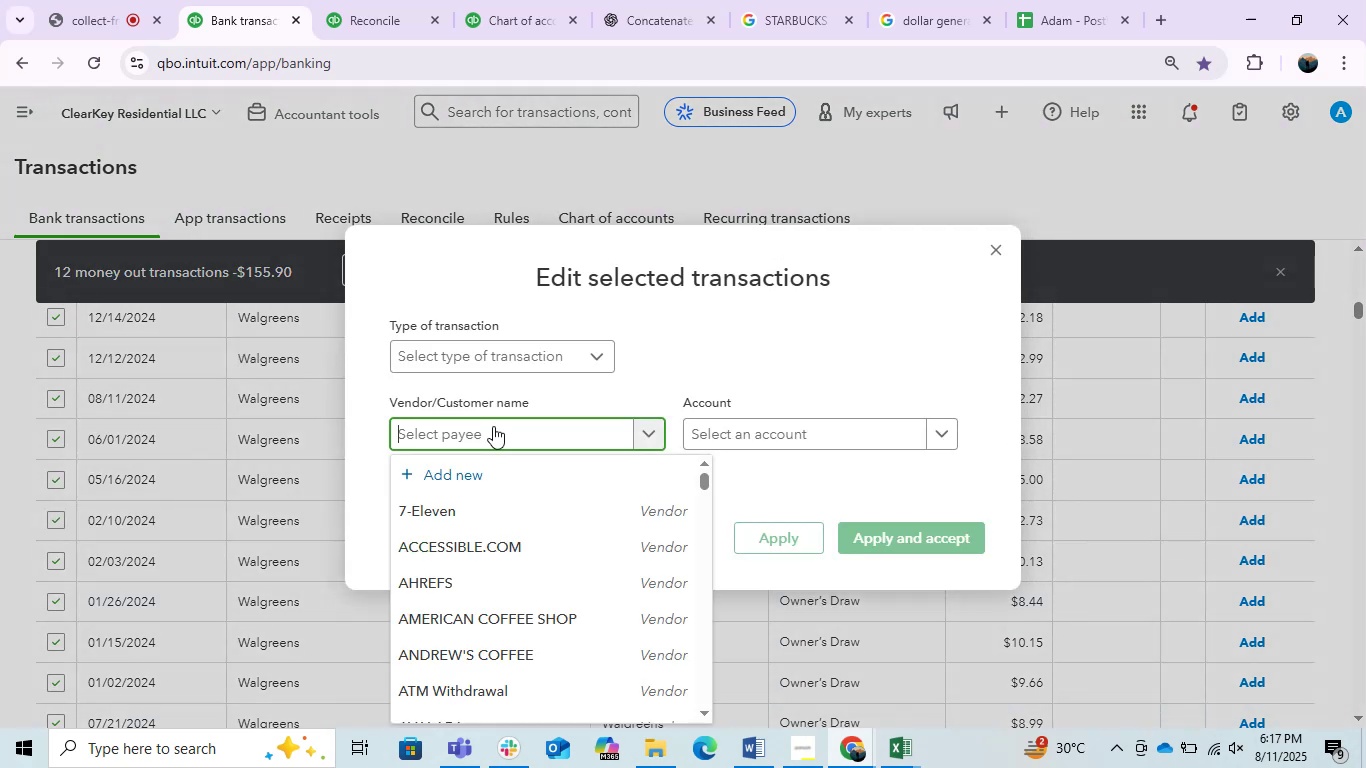 
type(wal)
 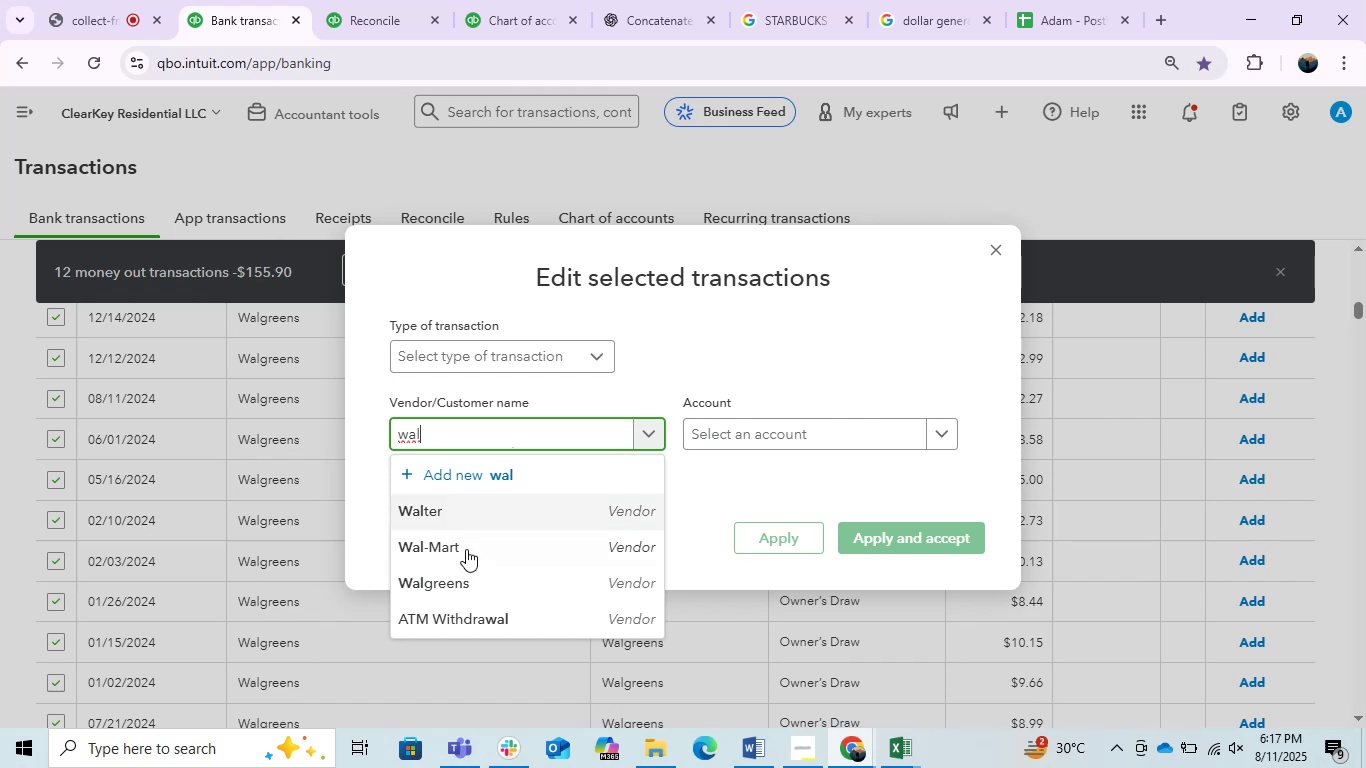 
left_click([466, 574])
 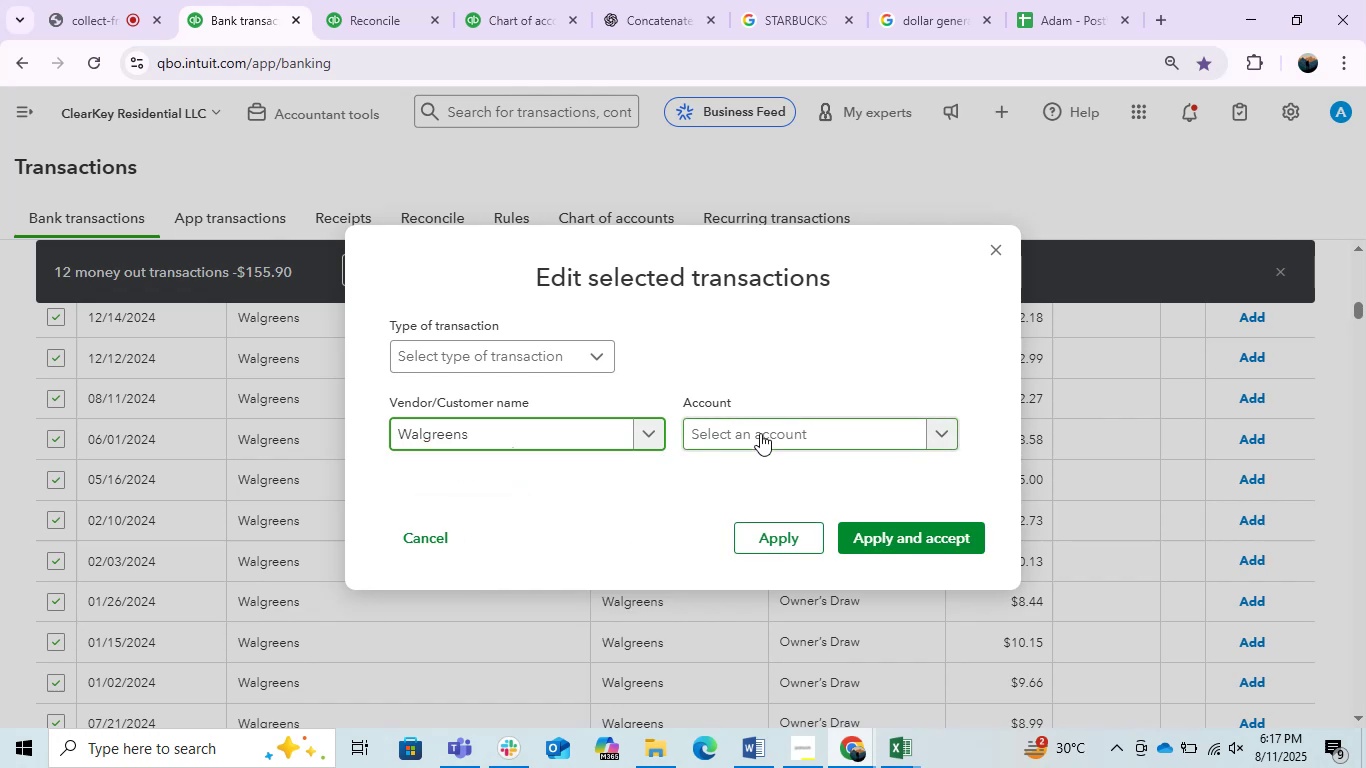 
left_click([760, 433])
 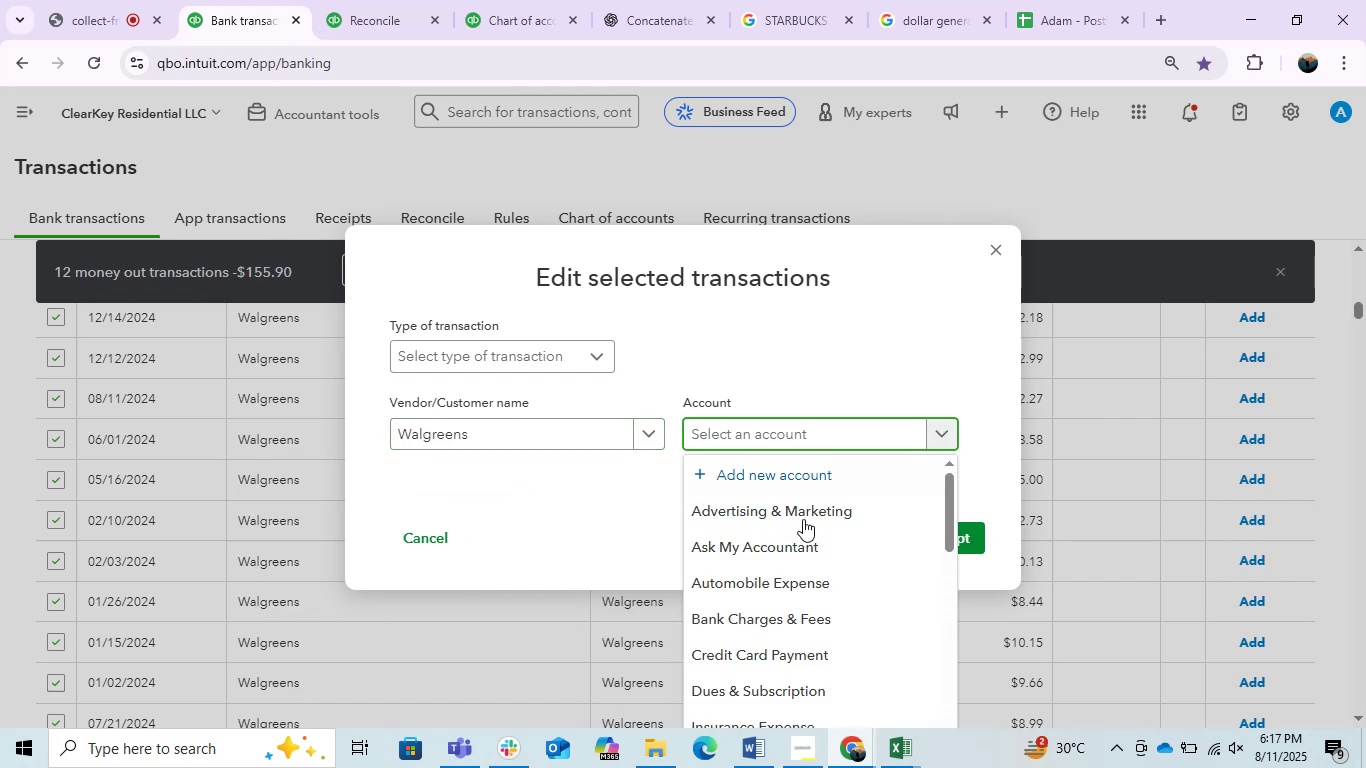 
scroll: coordinate [824, 567], scroll_direction: down, amount: 1.0
 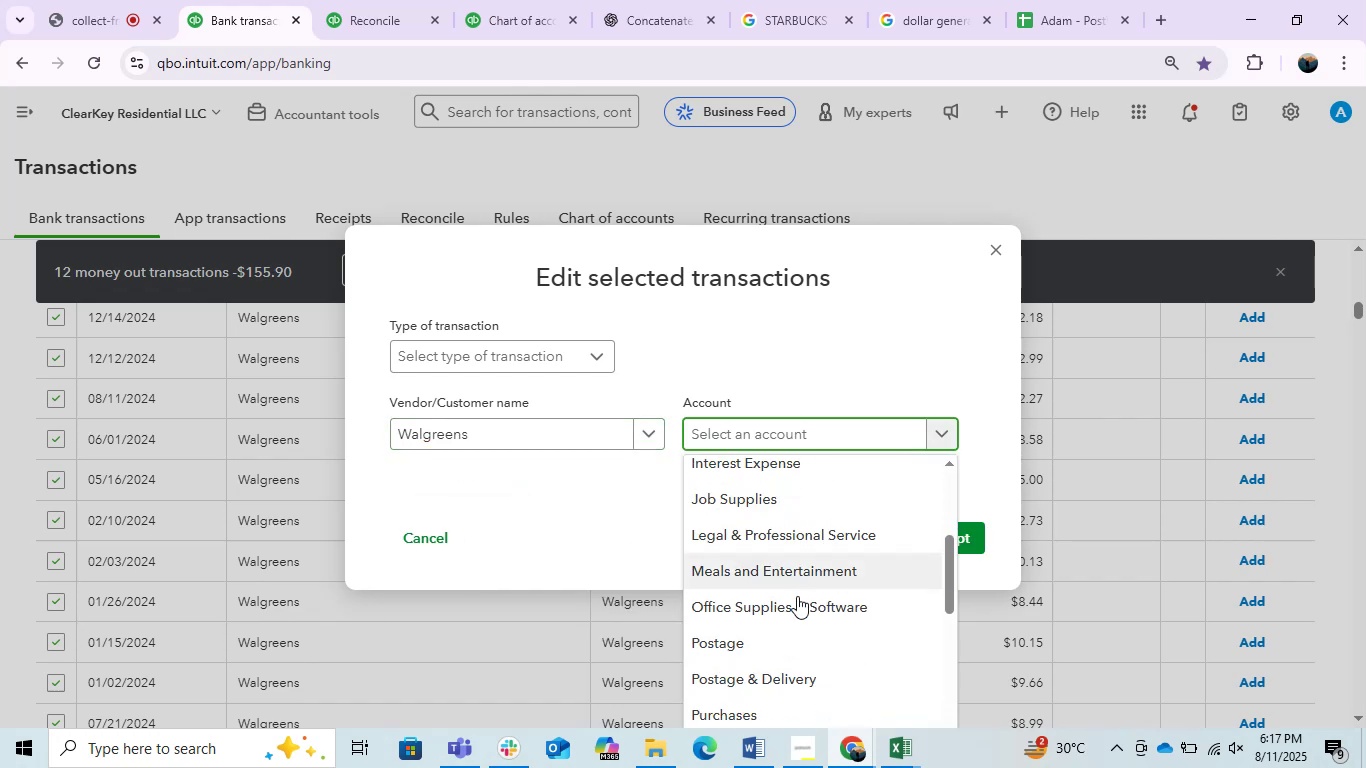 
left_click([788, 607])
 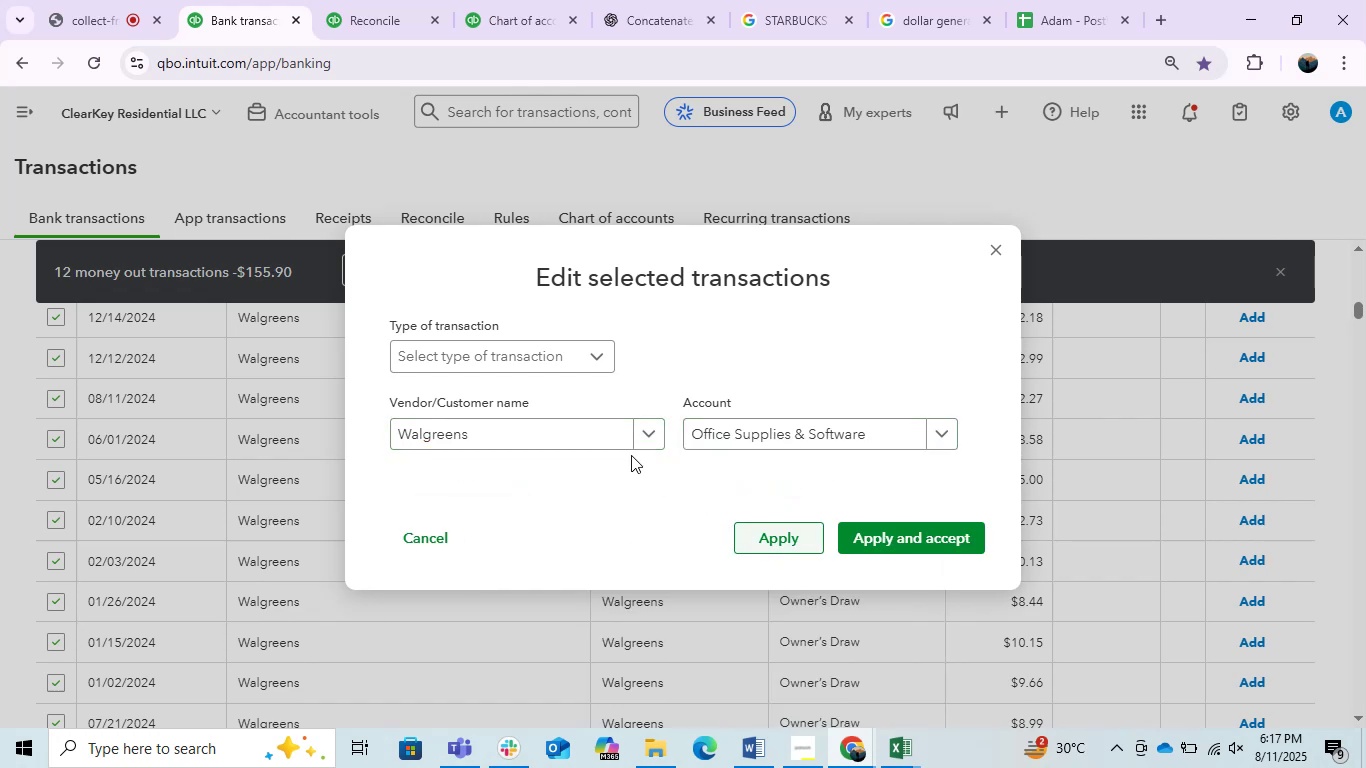 
left_click([525, 343])
 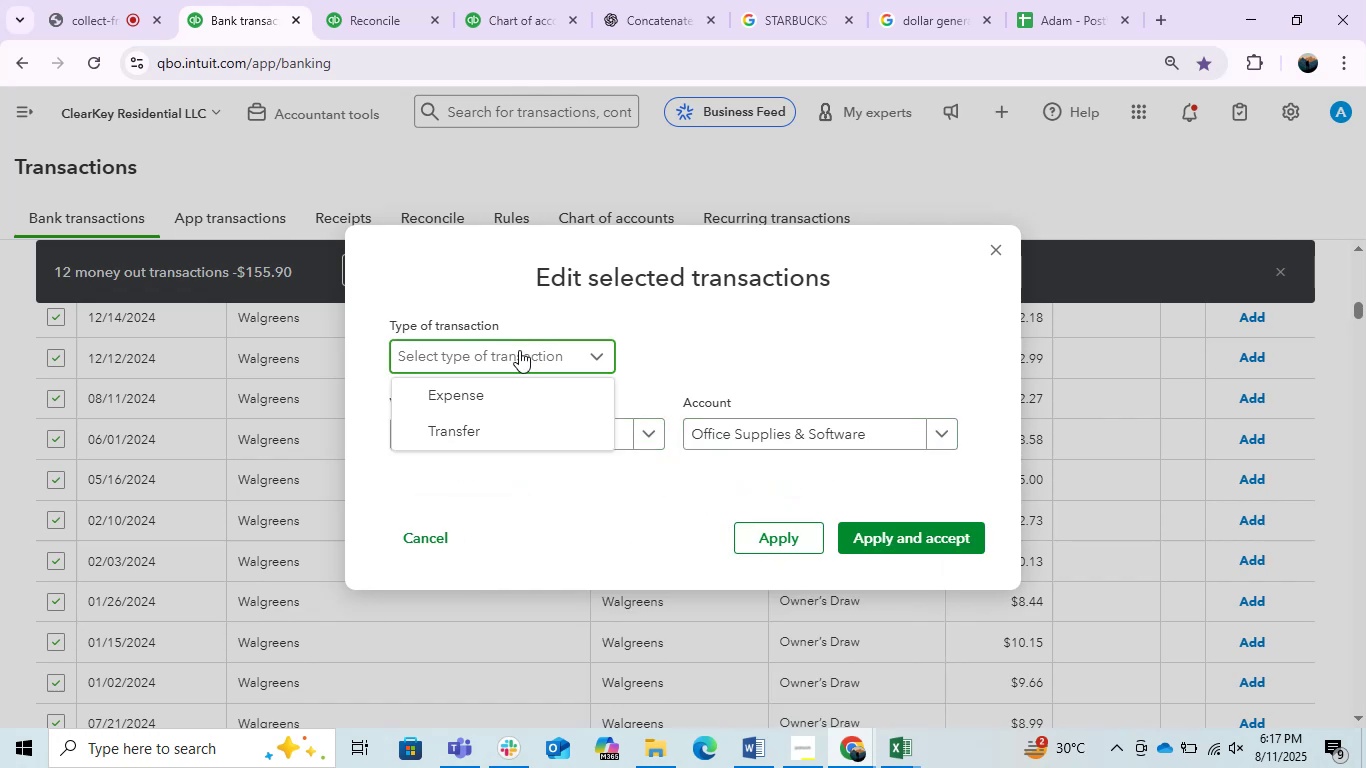 
left_click([517, 380])
 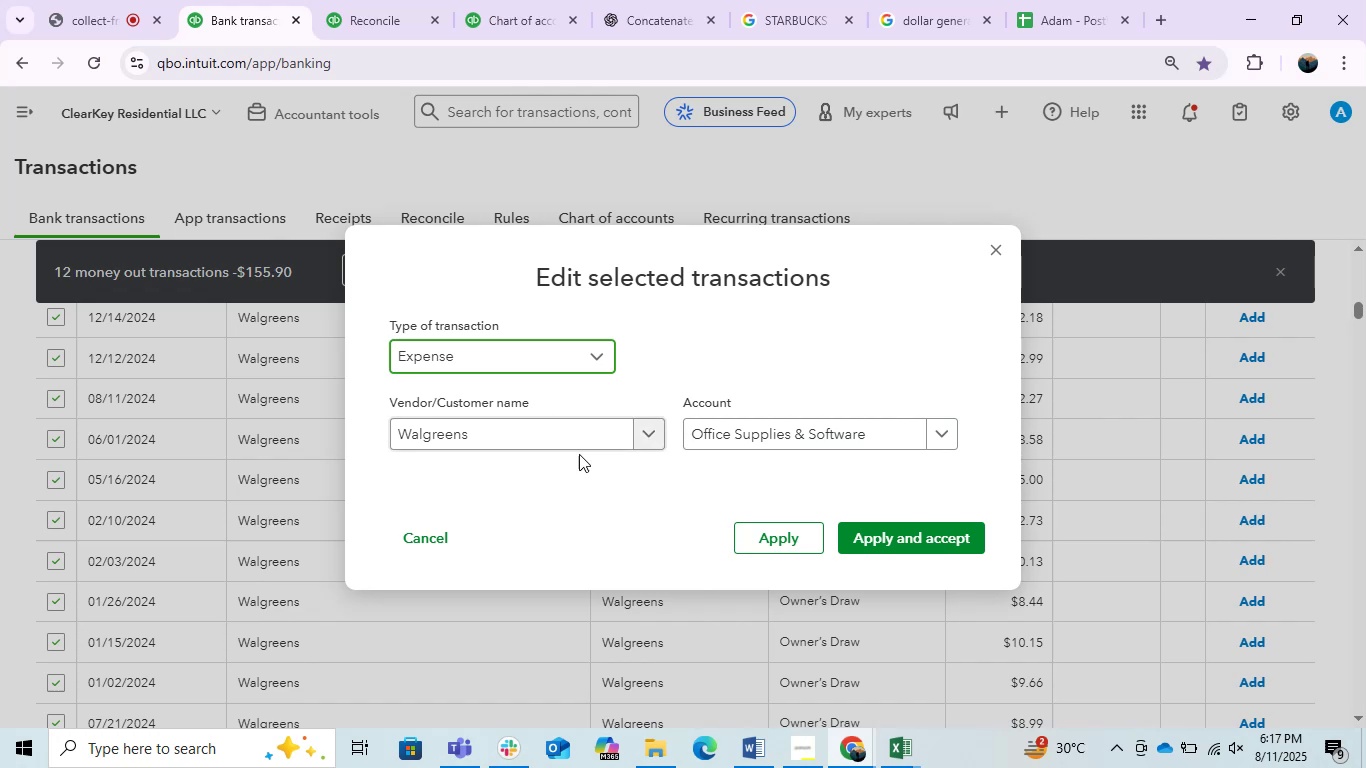 
left_click([783, 543])
 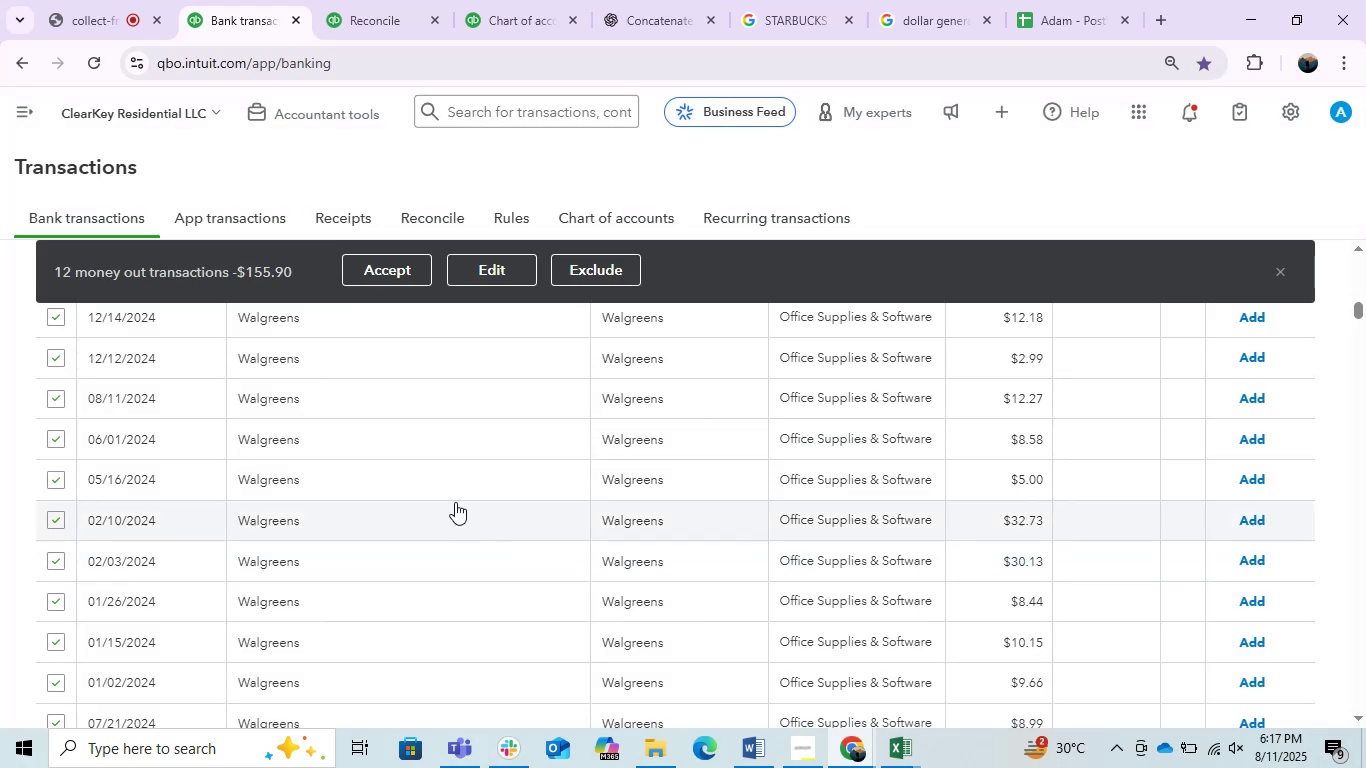 
left_click([300, 422])
 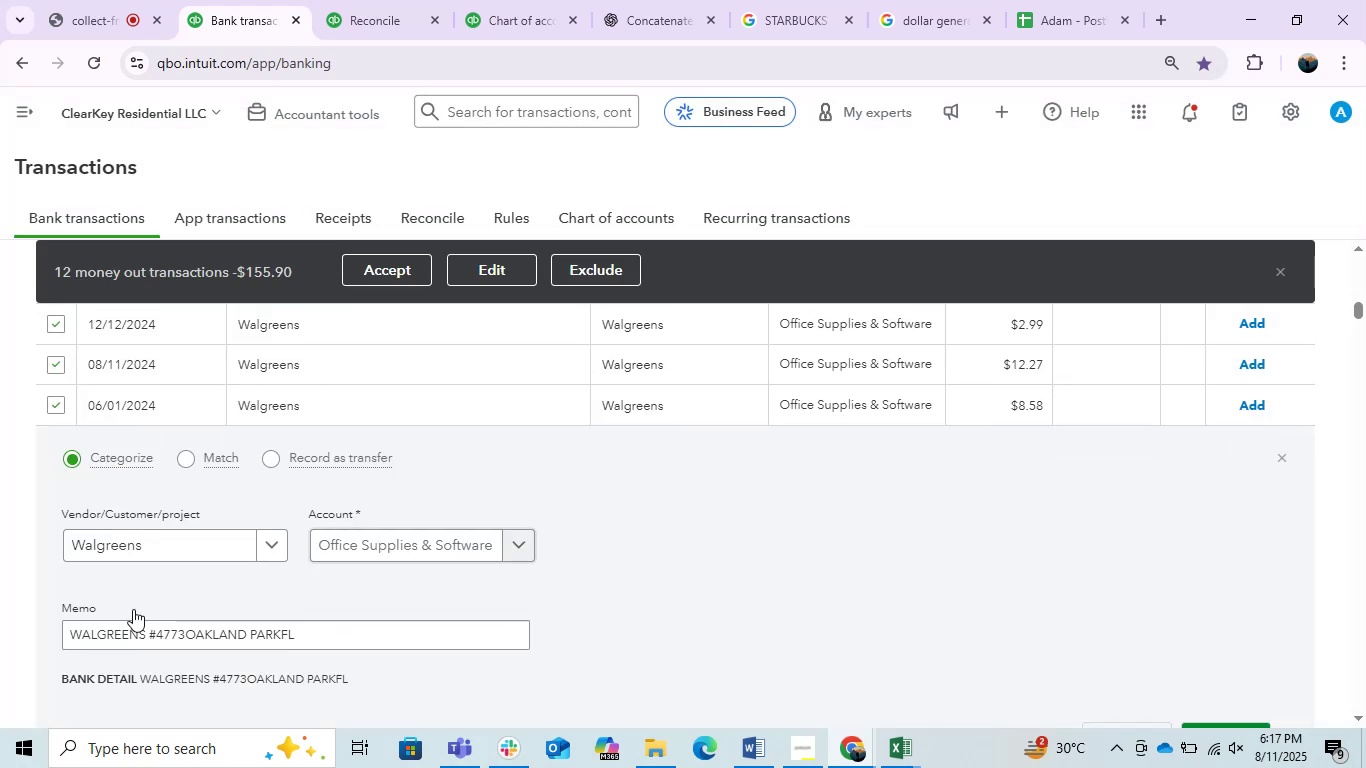 
double_click([243, 637])
 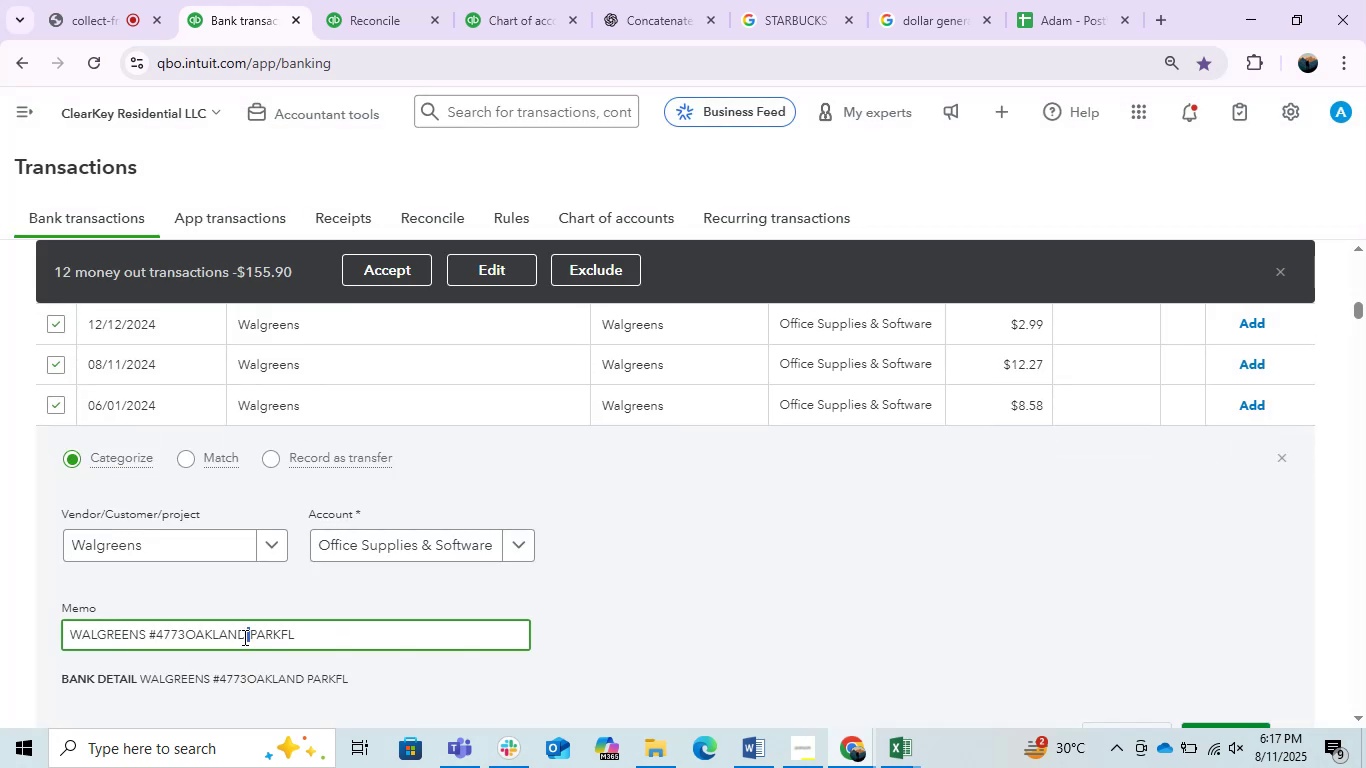 
triple_click([243, 637])
 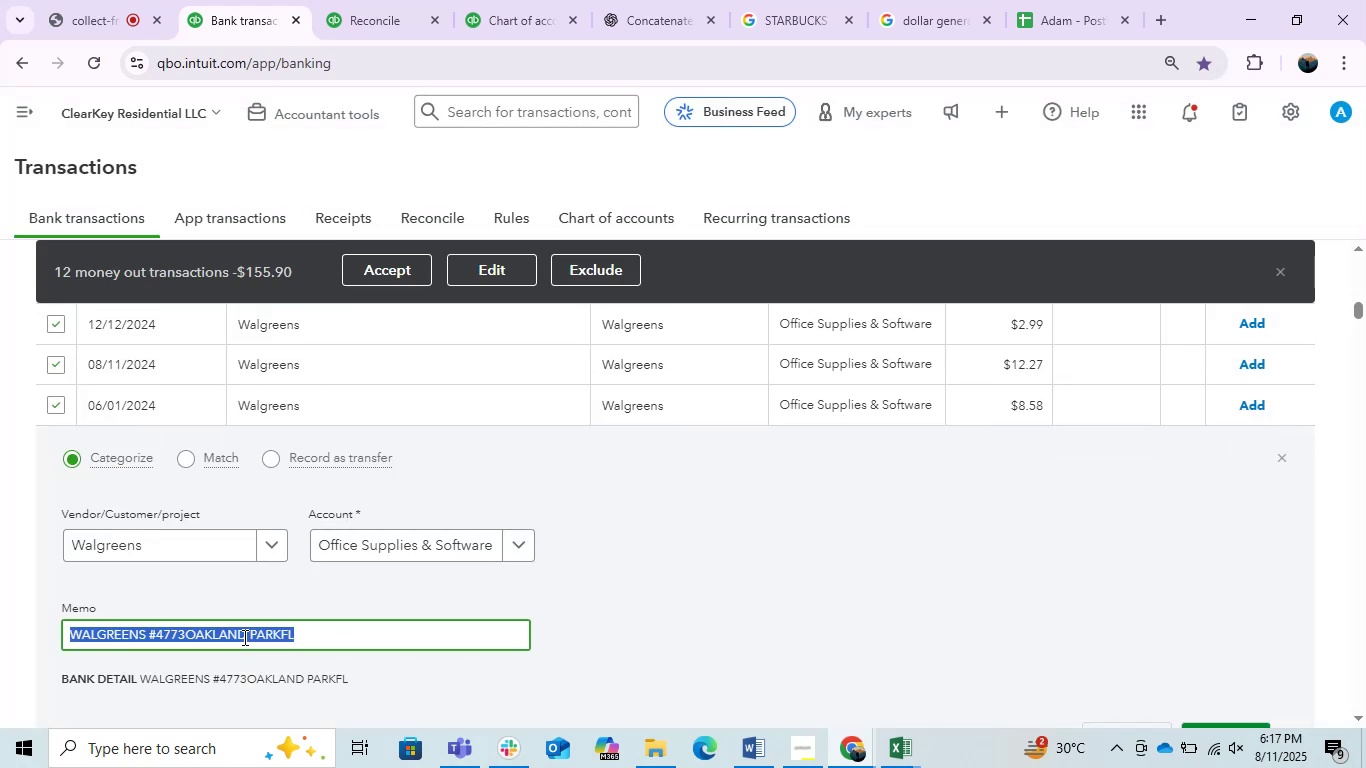 
triple_click([243, 637])
 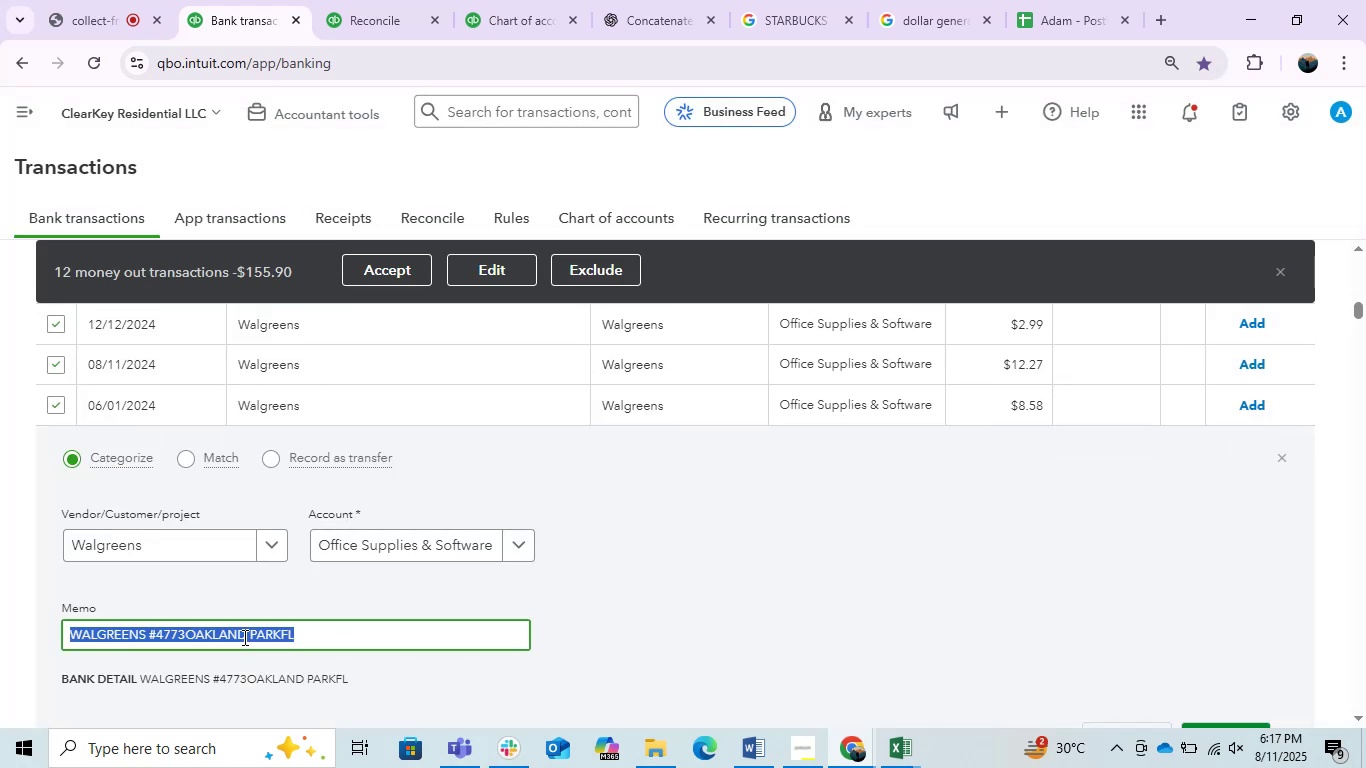 
key(Control+C)
 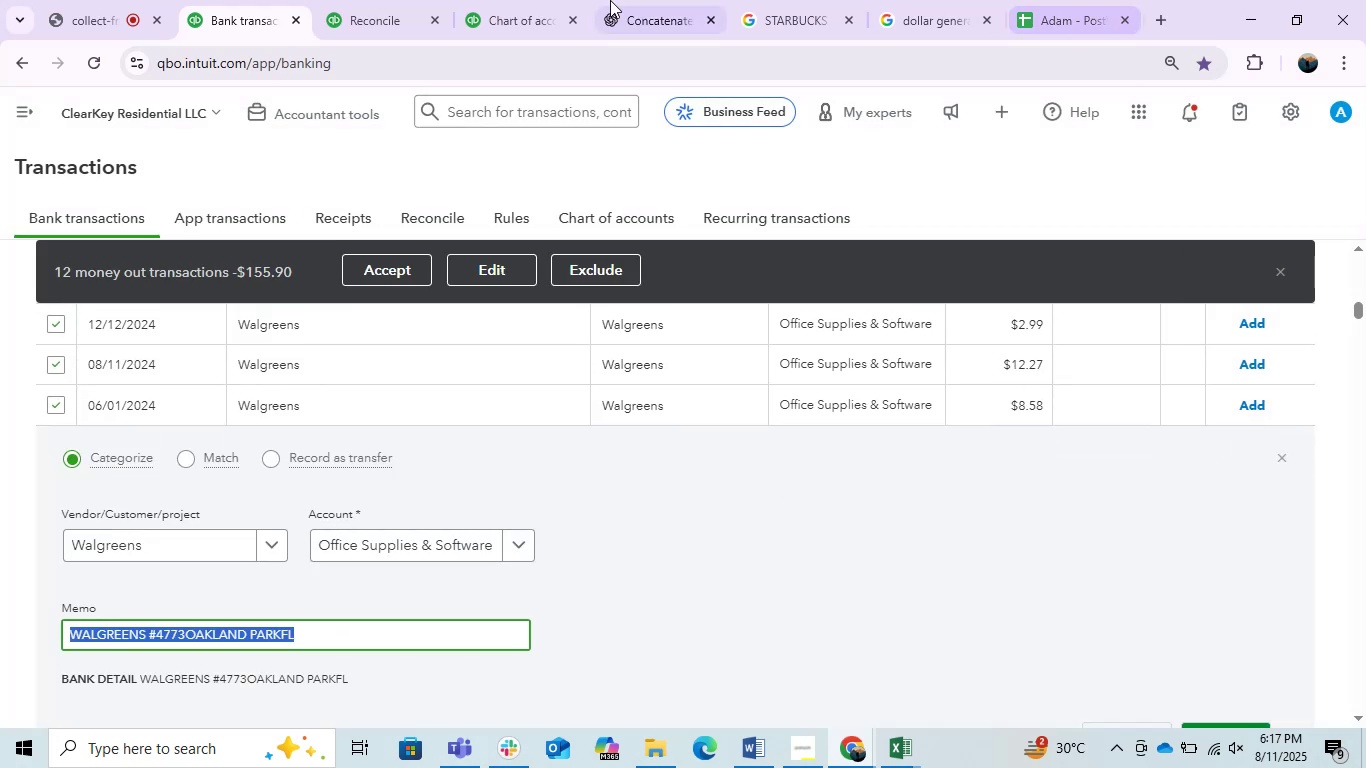 
left_click([606, 0])
 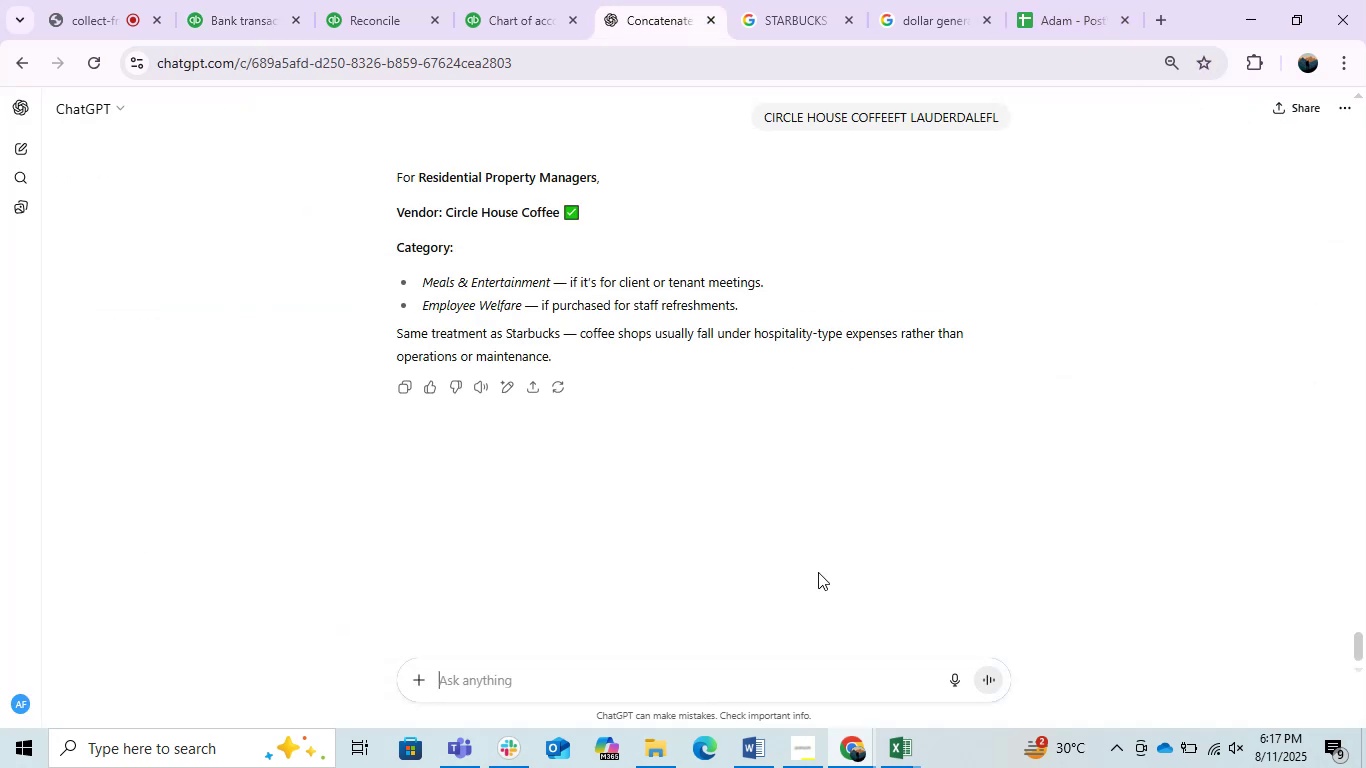 
key(Control+V)
 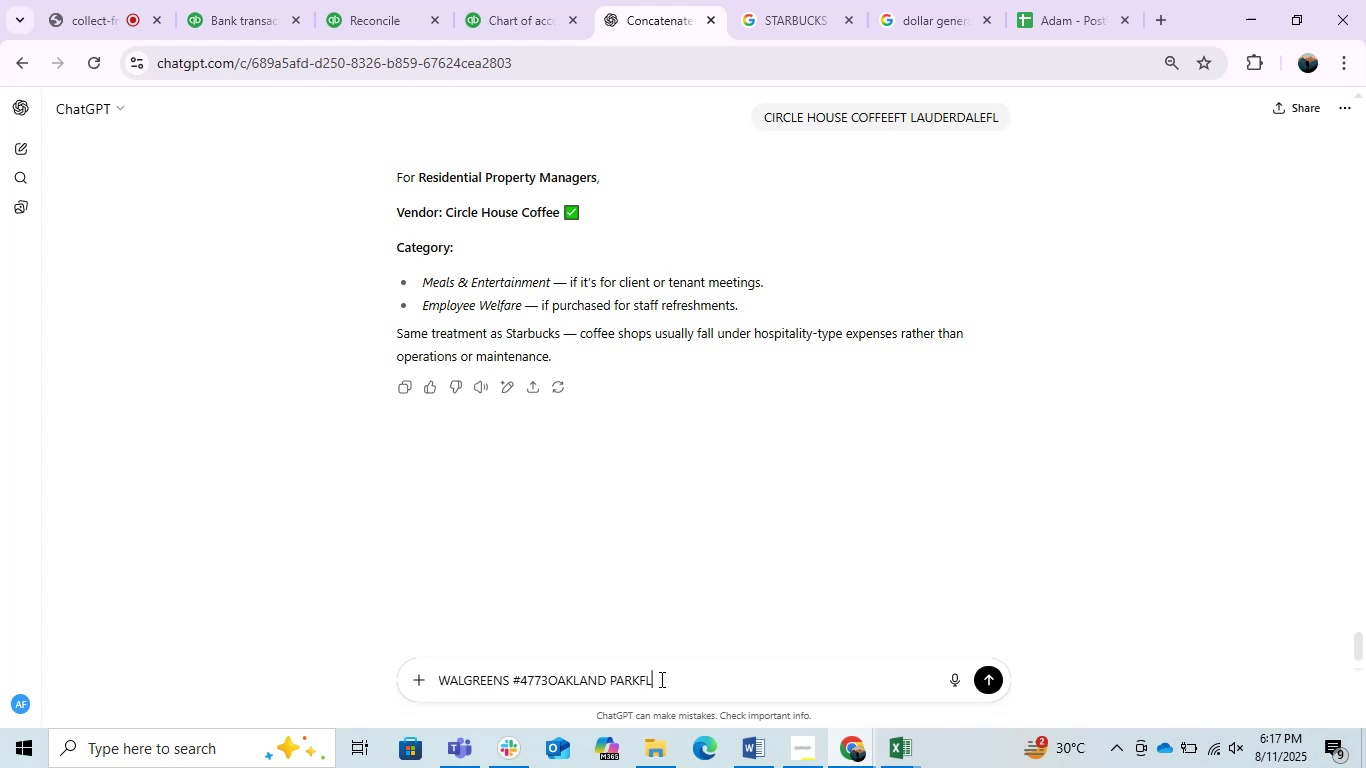 
key(BracketRight)
 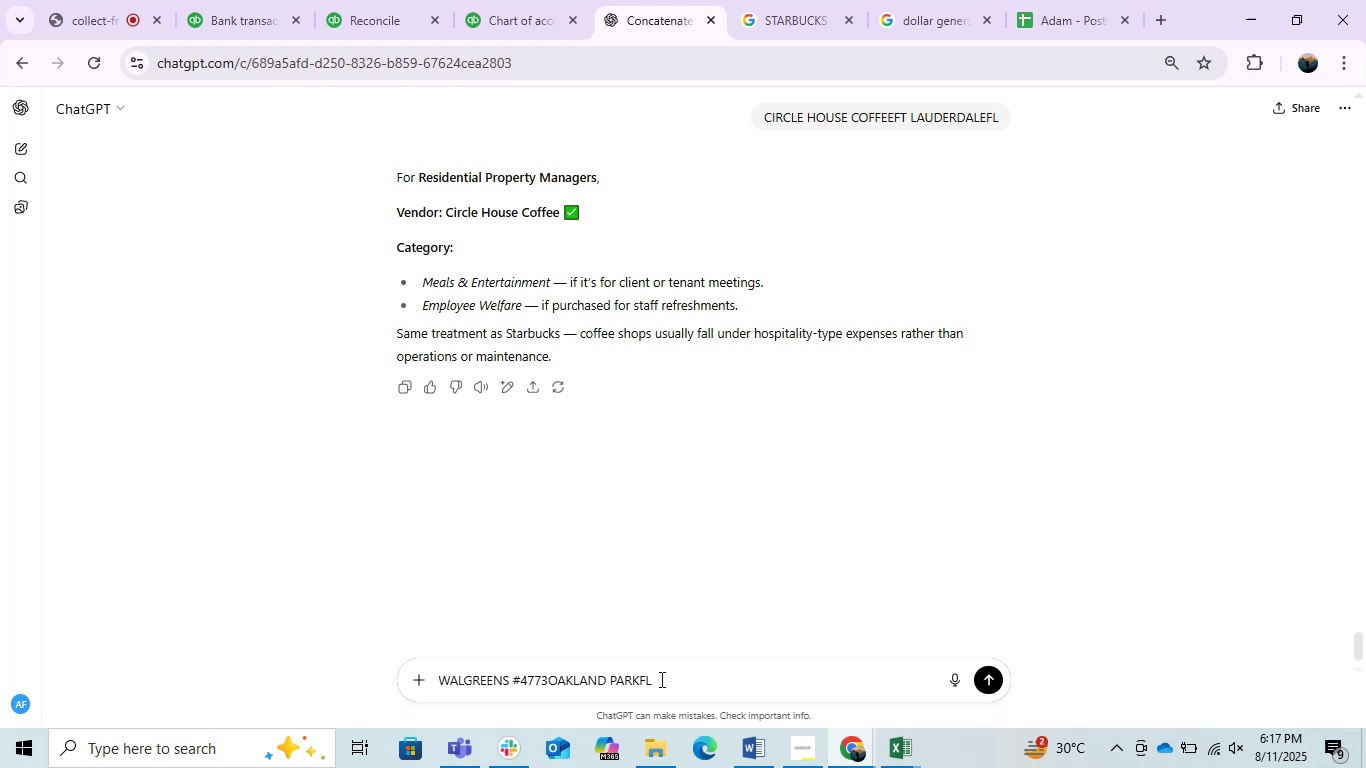 
key(Enter)
 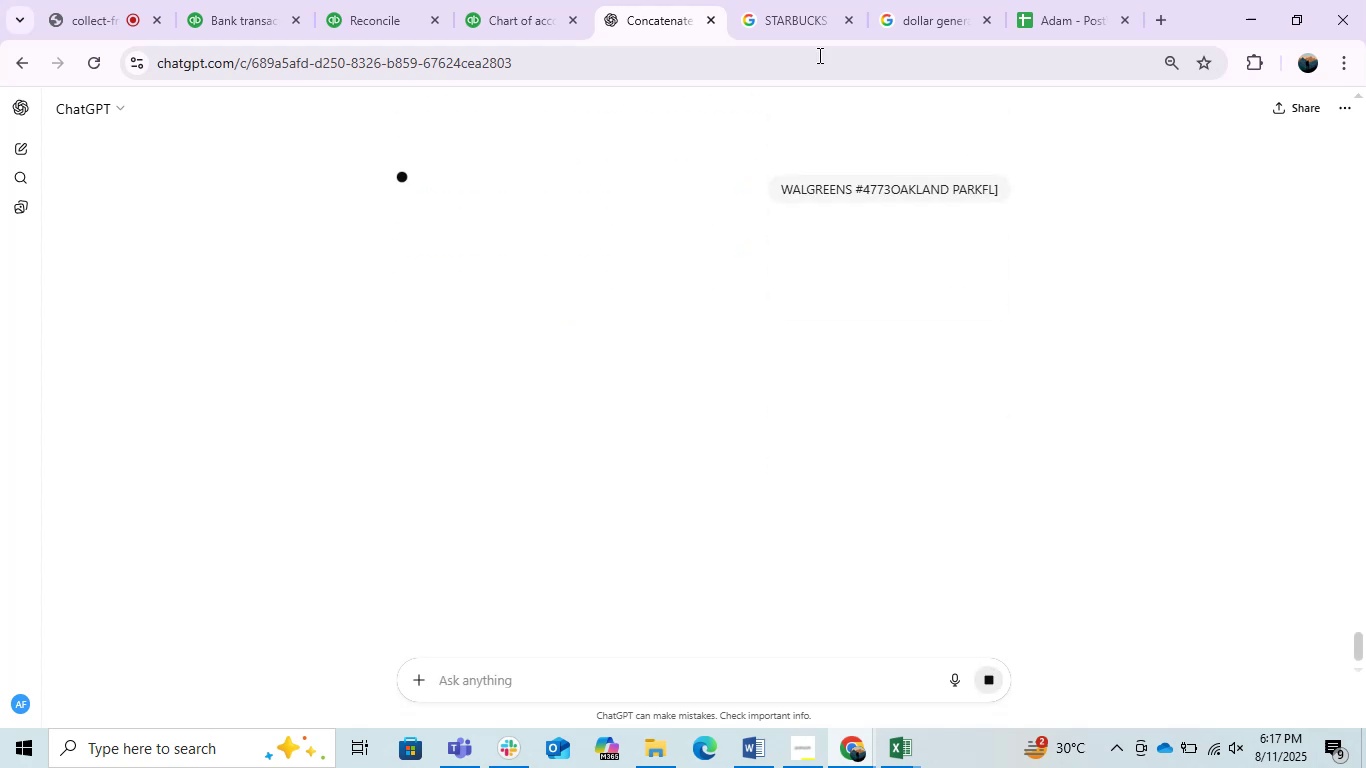 
left_click([755, 0])
 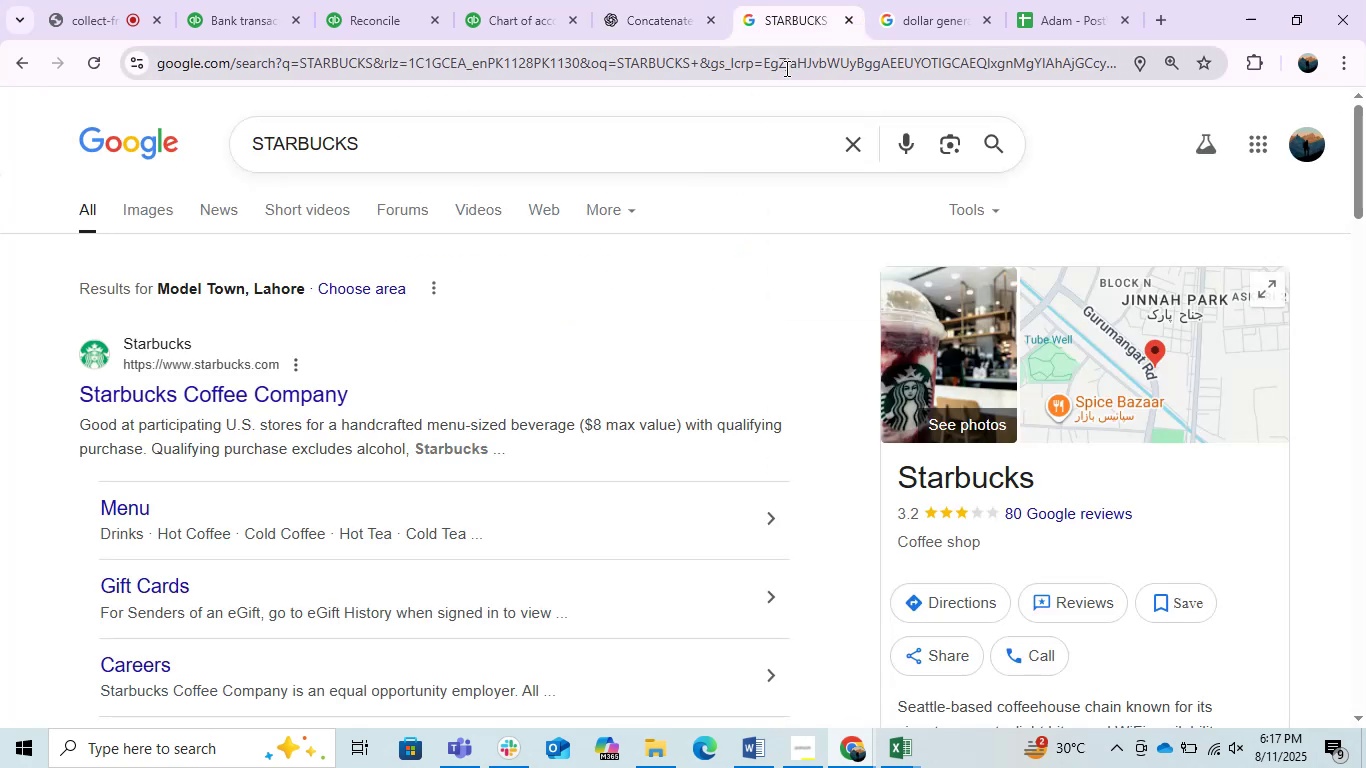 
double_click([785, 68])
 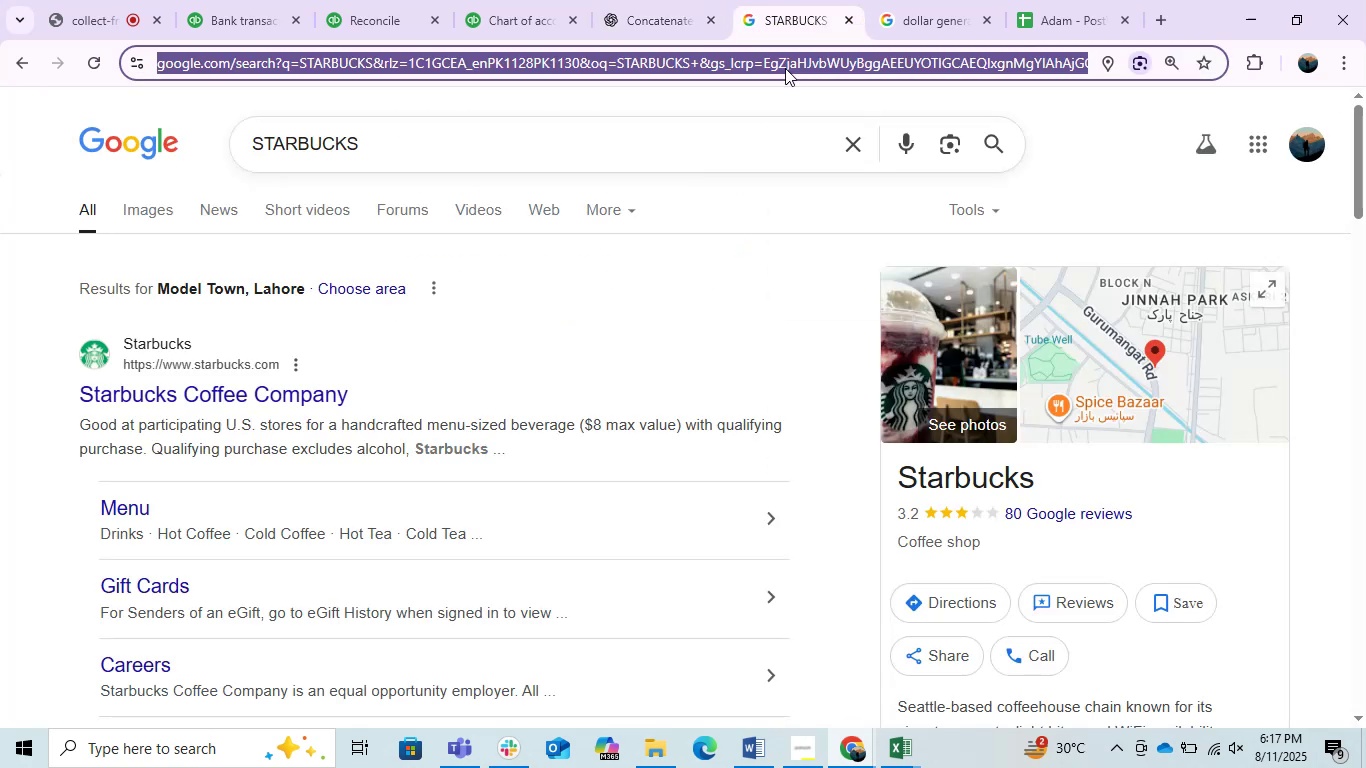 
key(Control+B)
 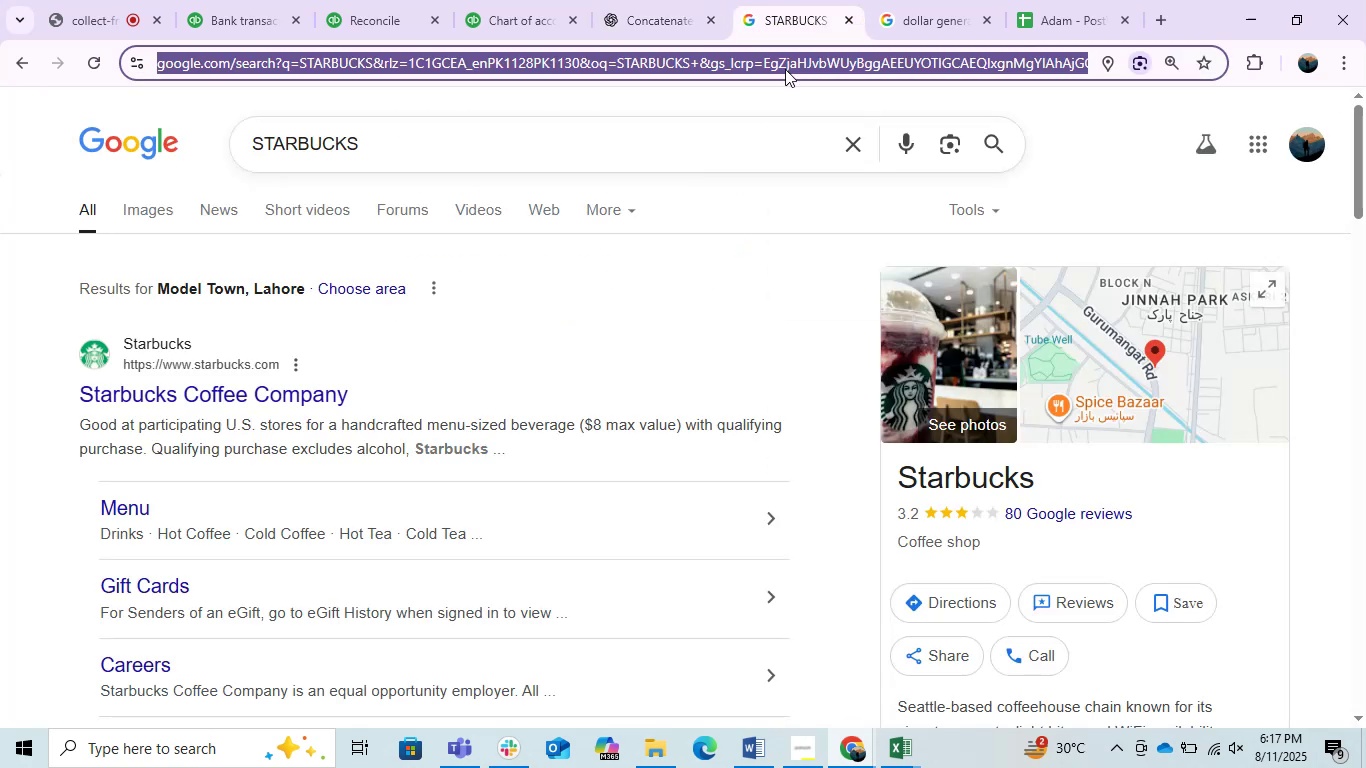 
key(Control+V)
 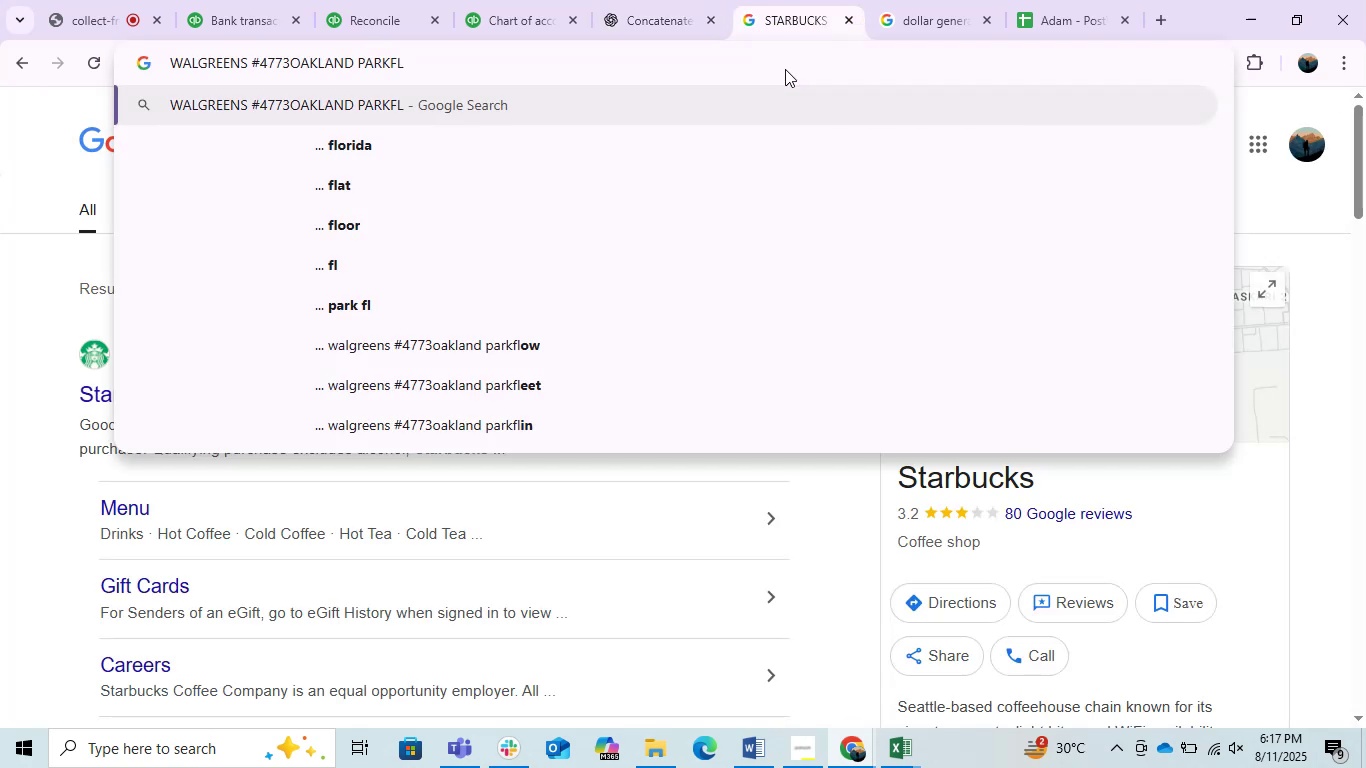 
hold_key(key=Backspace, duration=0.93)
 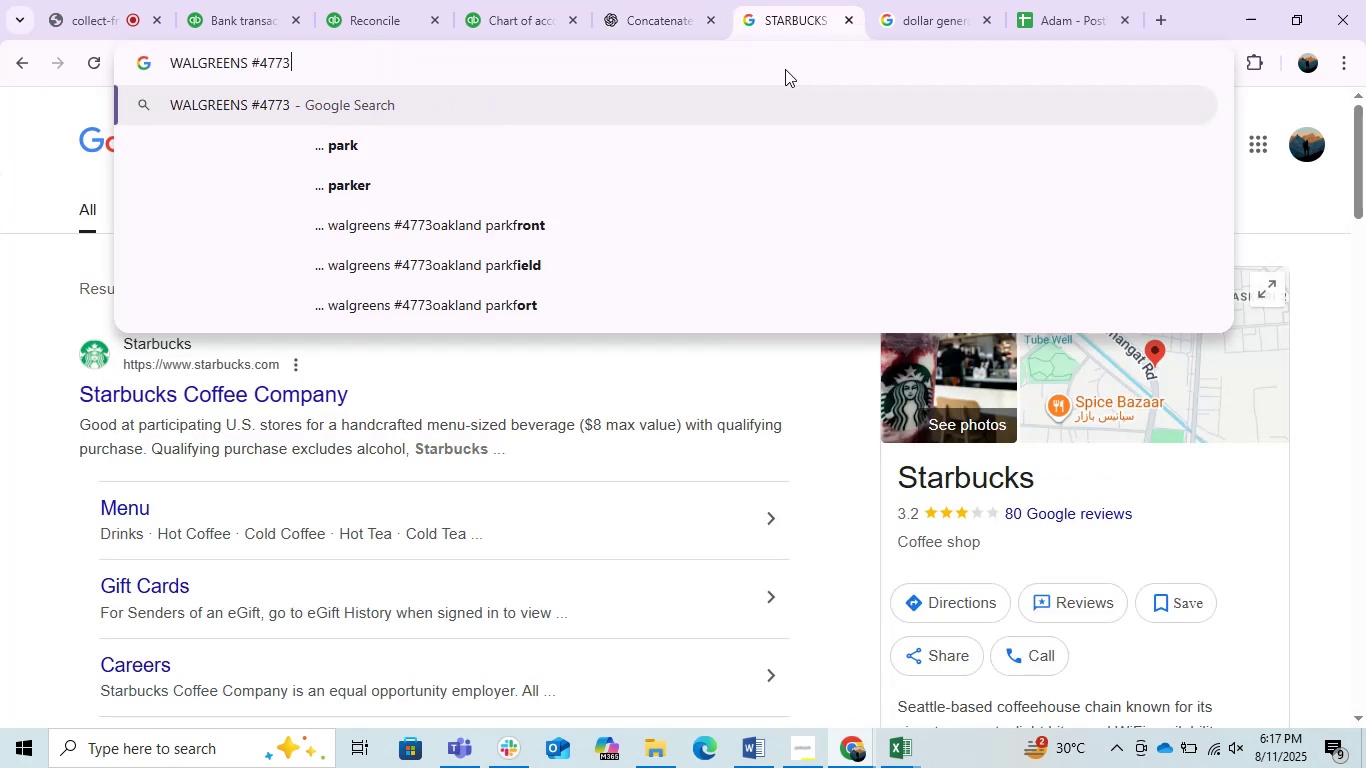 
key(Backspace)
 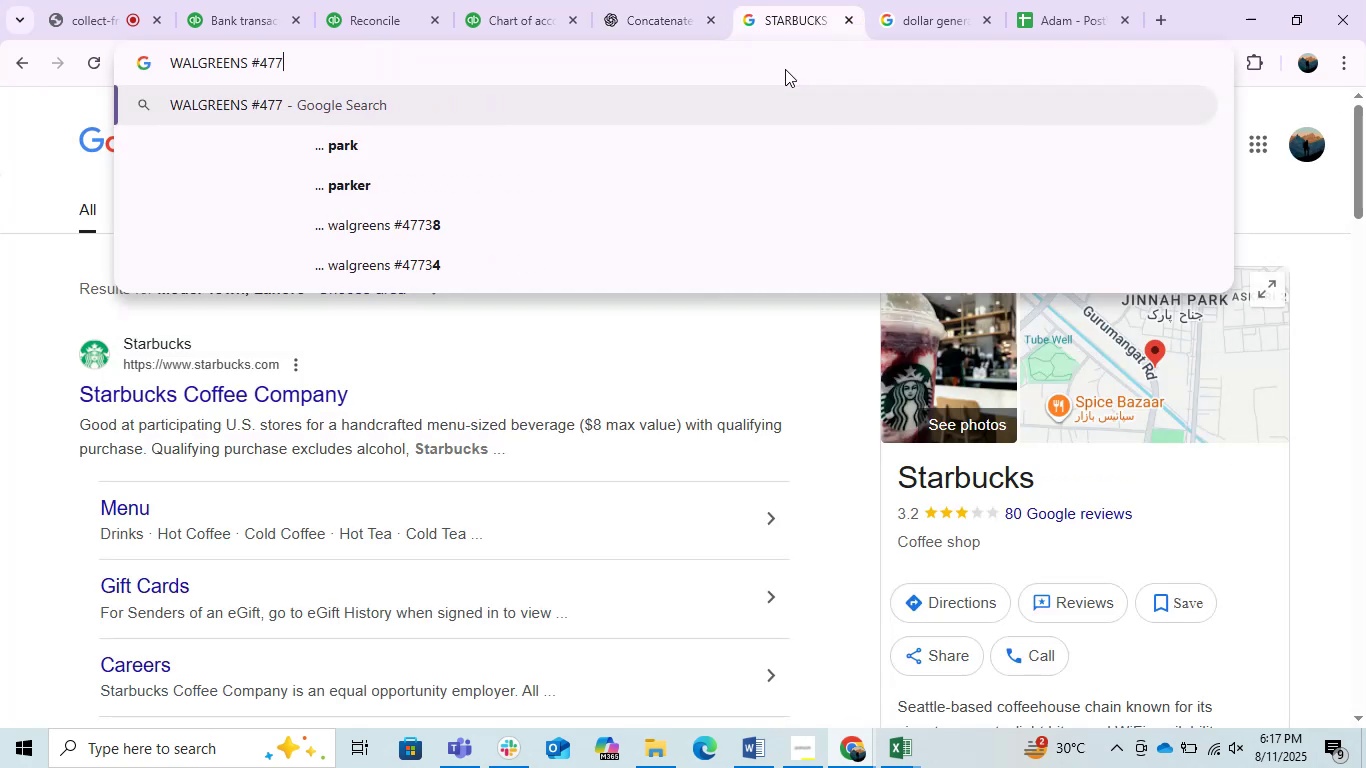 
key(Backspace)
 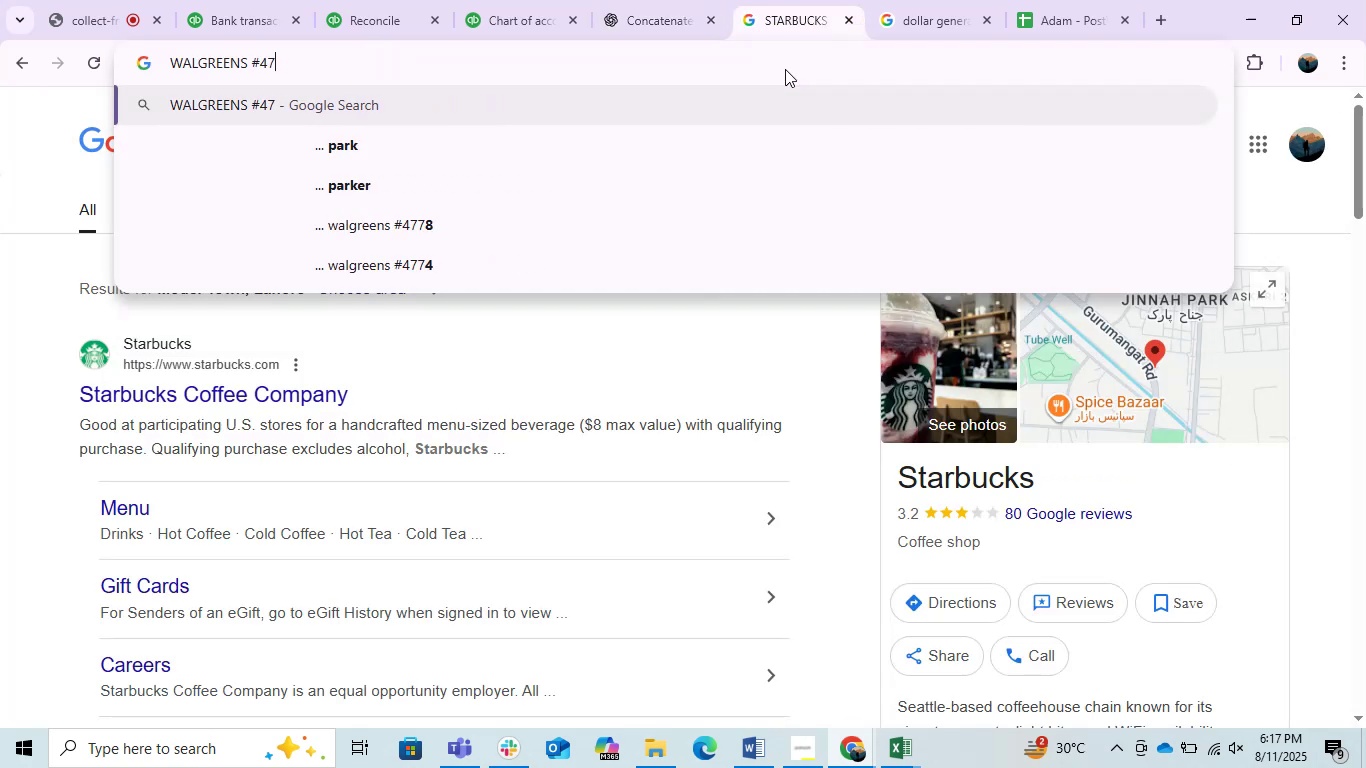 
key(Backspace)
 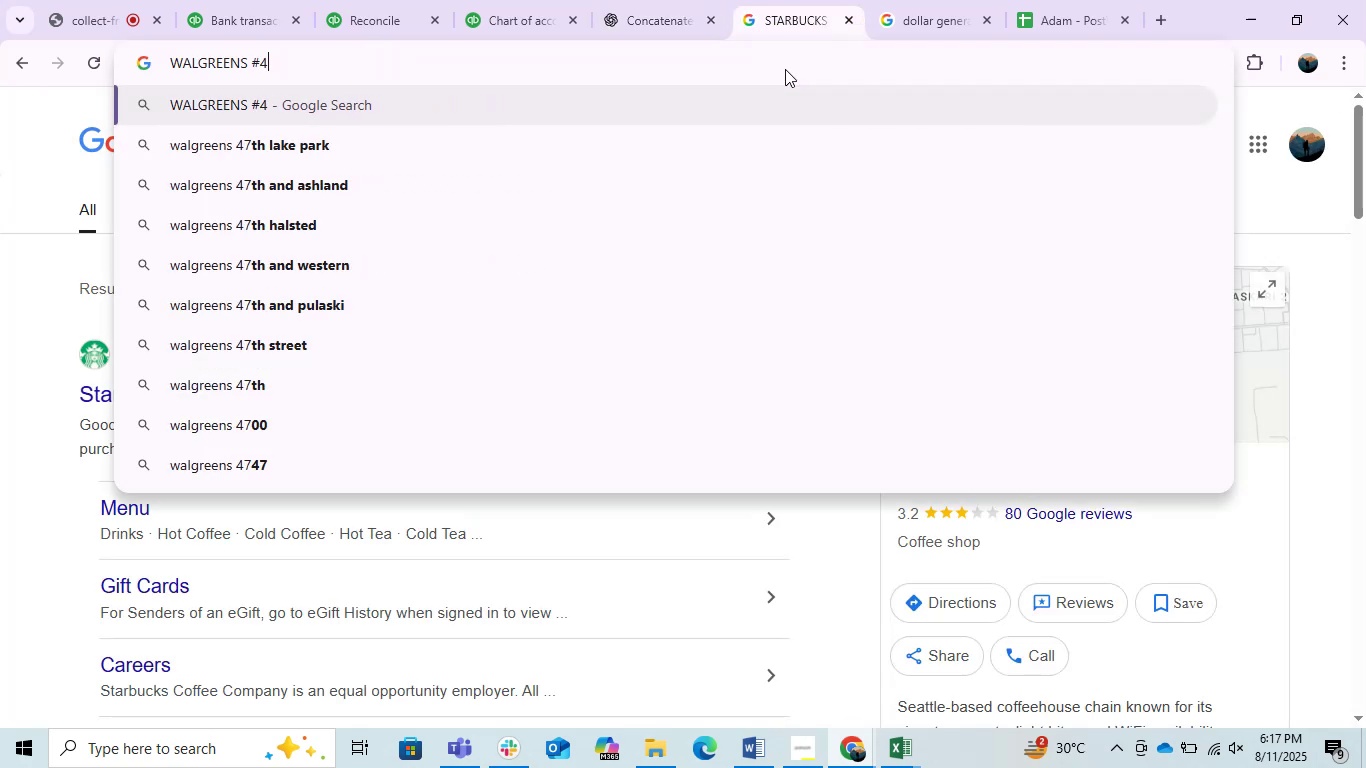 
key(Backspace)
 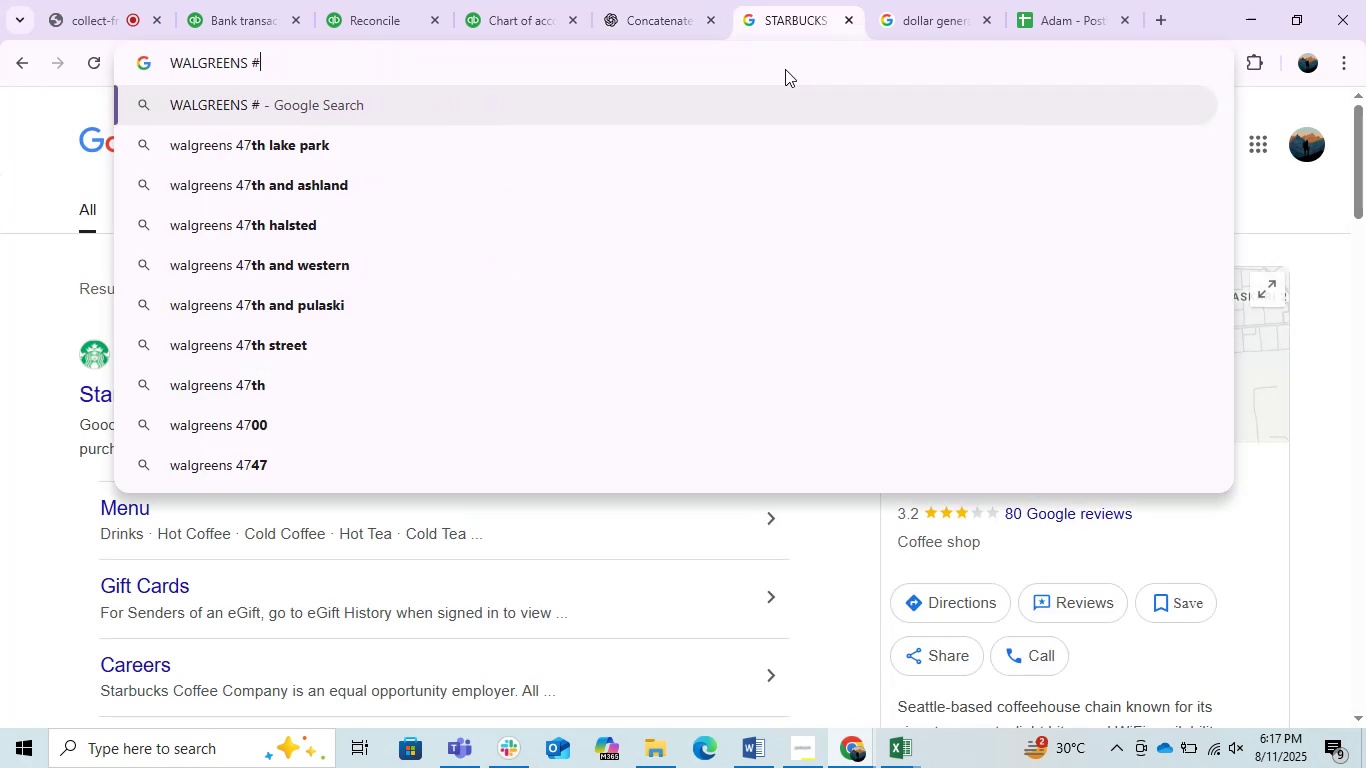 
key(Backspace)
 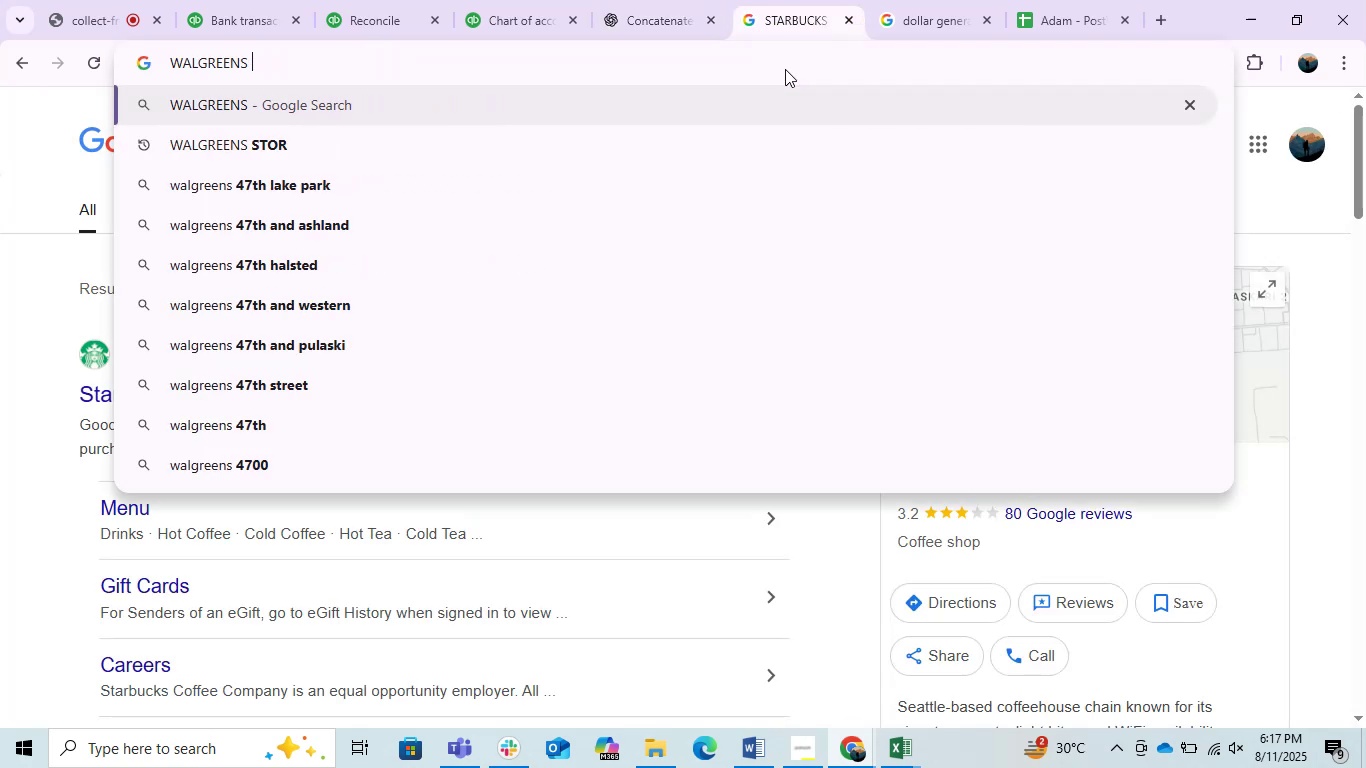 
key(Enter)
 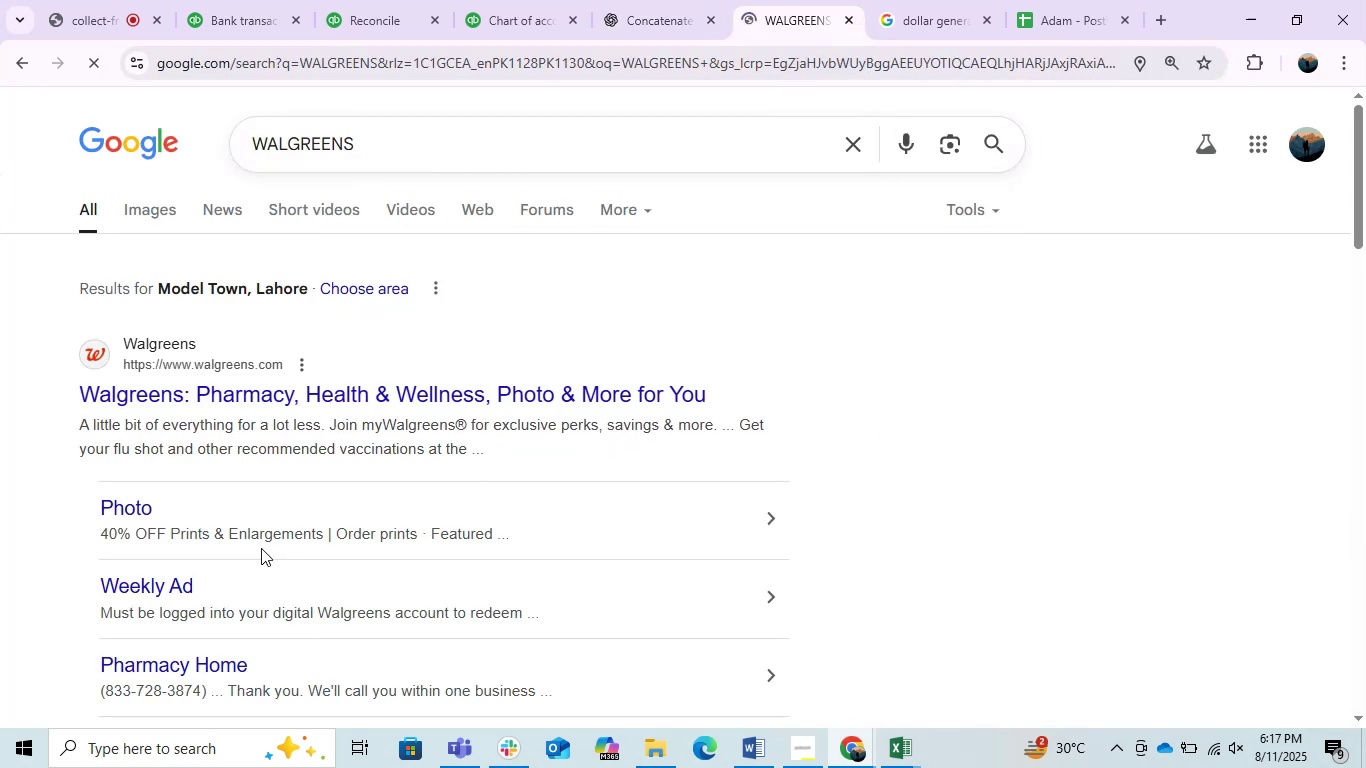 
scroll: coordinate [261, 548], scroll_direction: down, amount: 1.0
 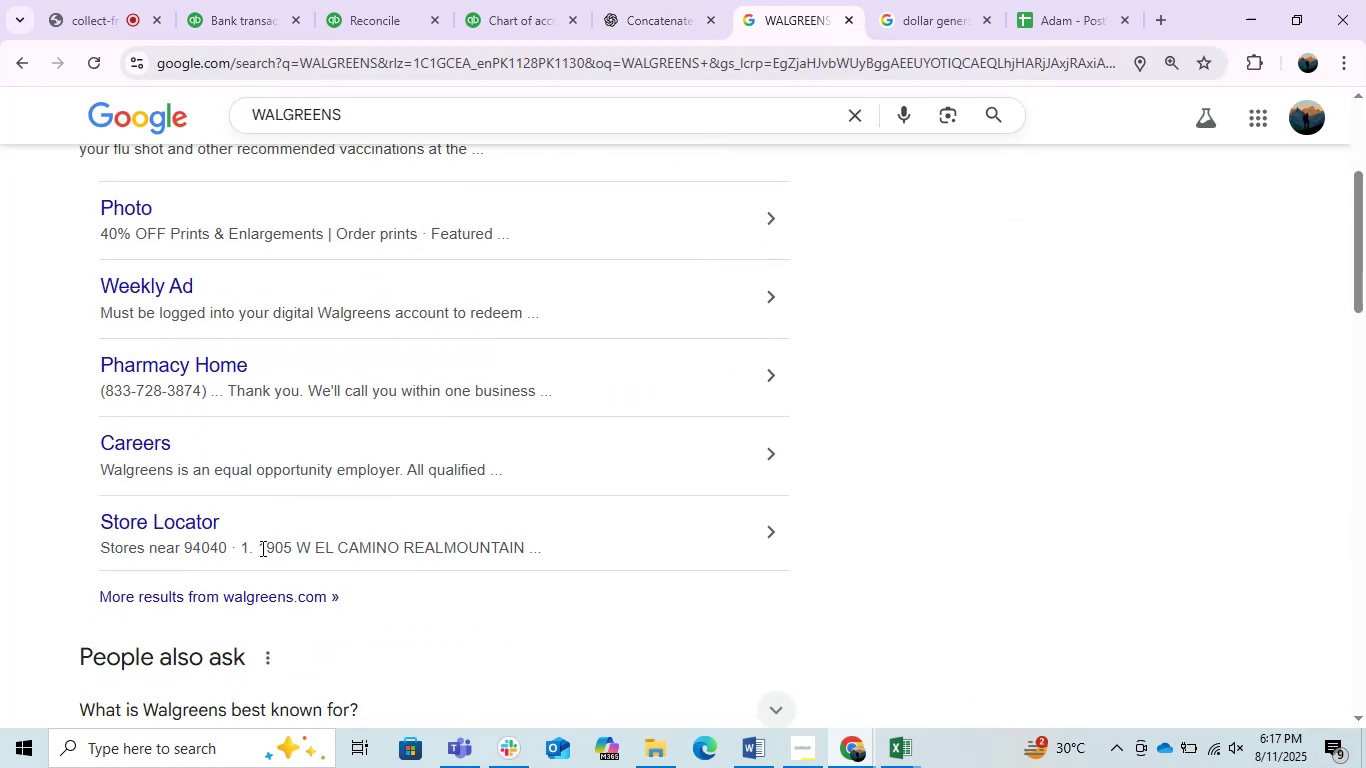 
scroll: coordinate [362, 551], scroll_direction: up, amount: 1.0
 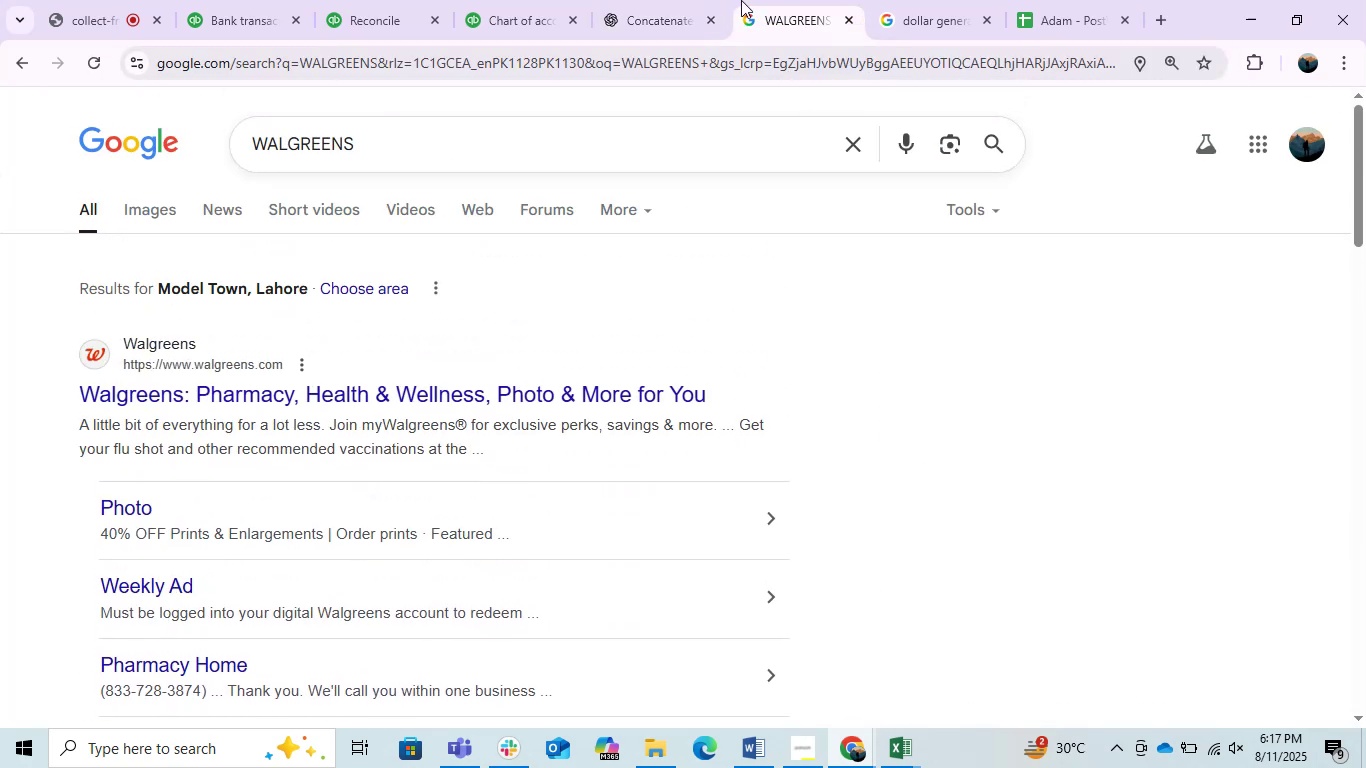 
left_click([708, 0])
 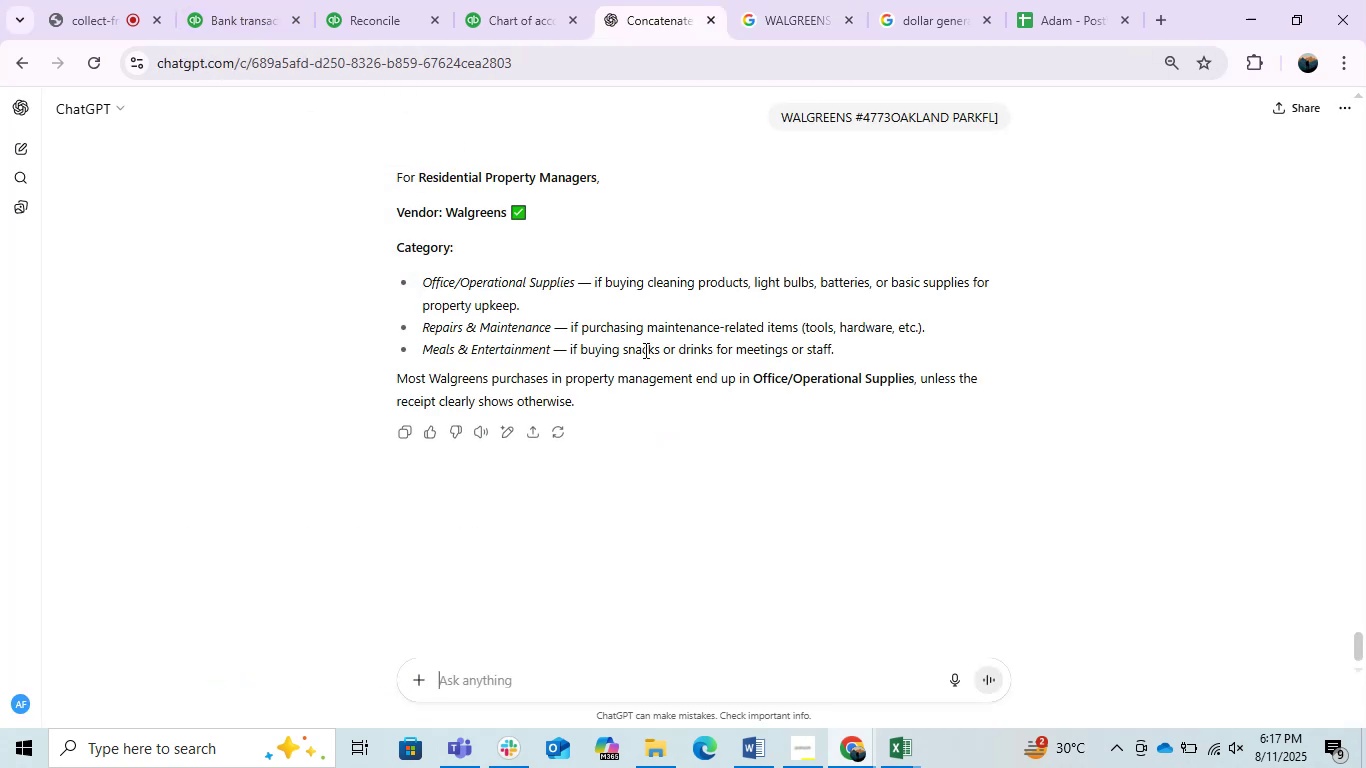 
left_click([233, 0])
 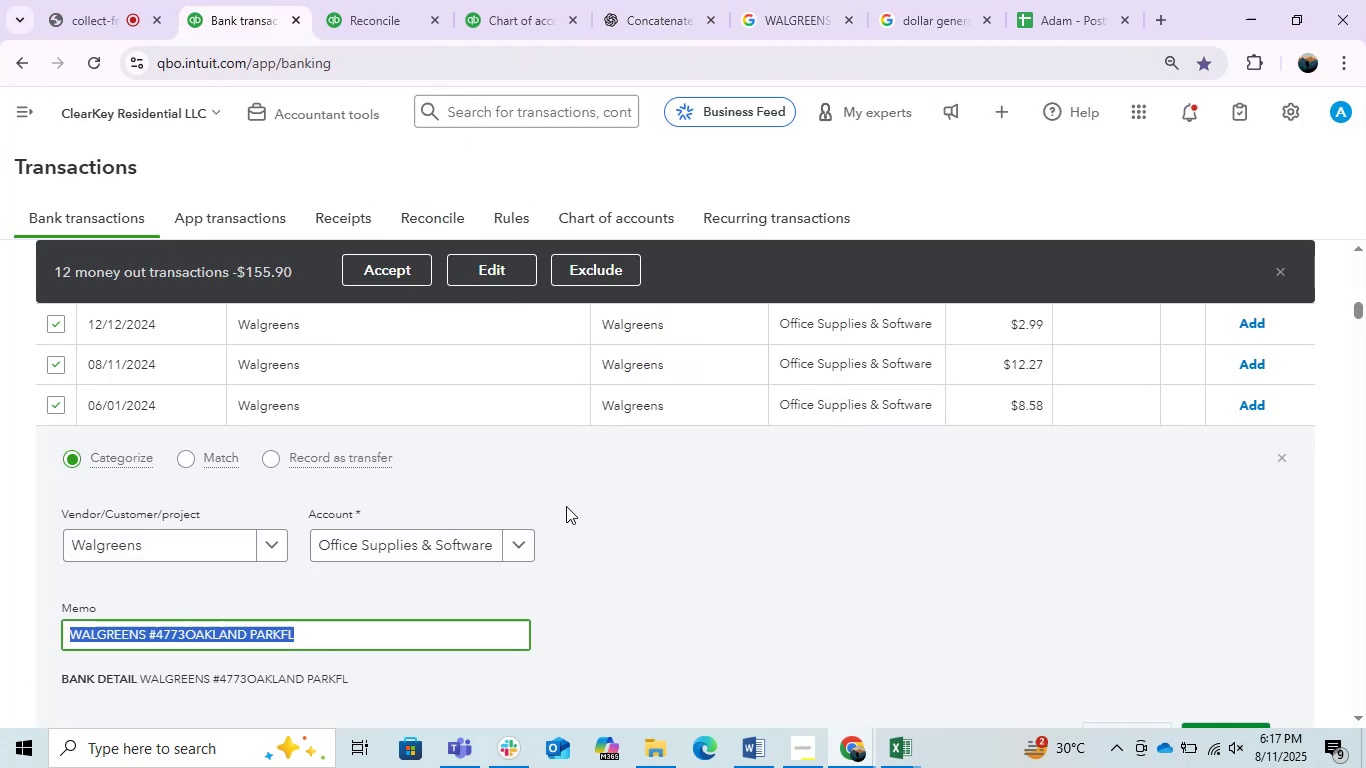 
scroll: coordinate [660, 515], scroll_direction: up, amount: 2.0
 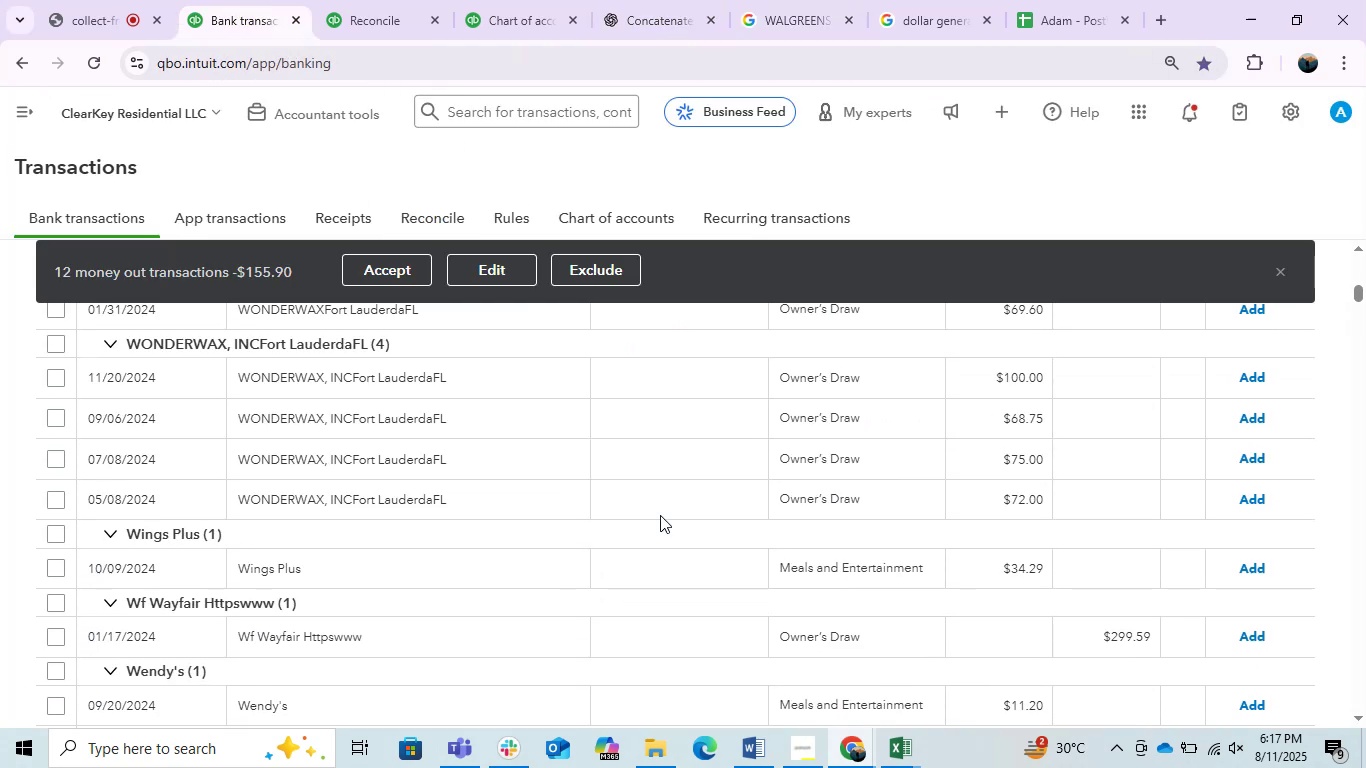 
scroll: coordinate [660, 515], scroll_direction: down, amount: 2.0
 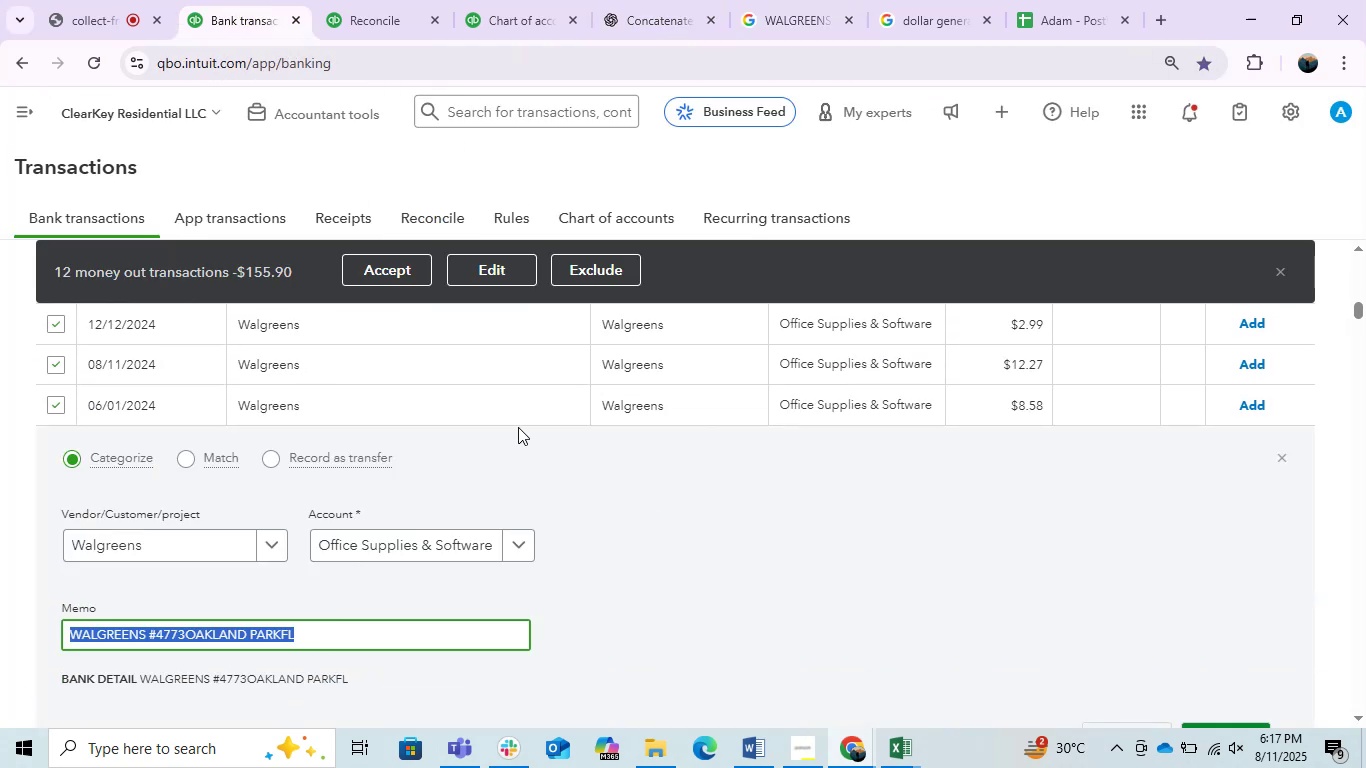 
double_click([497, 411])
 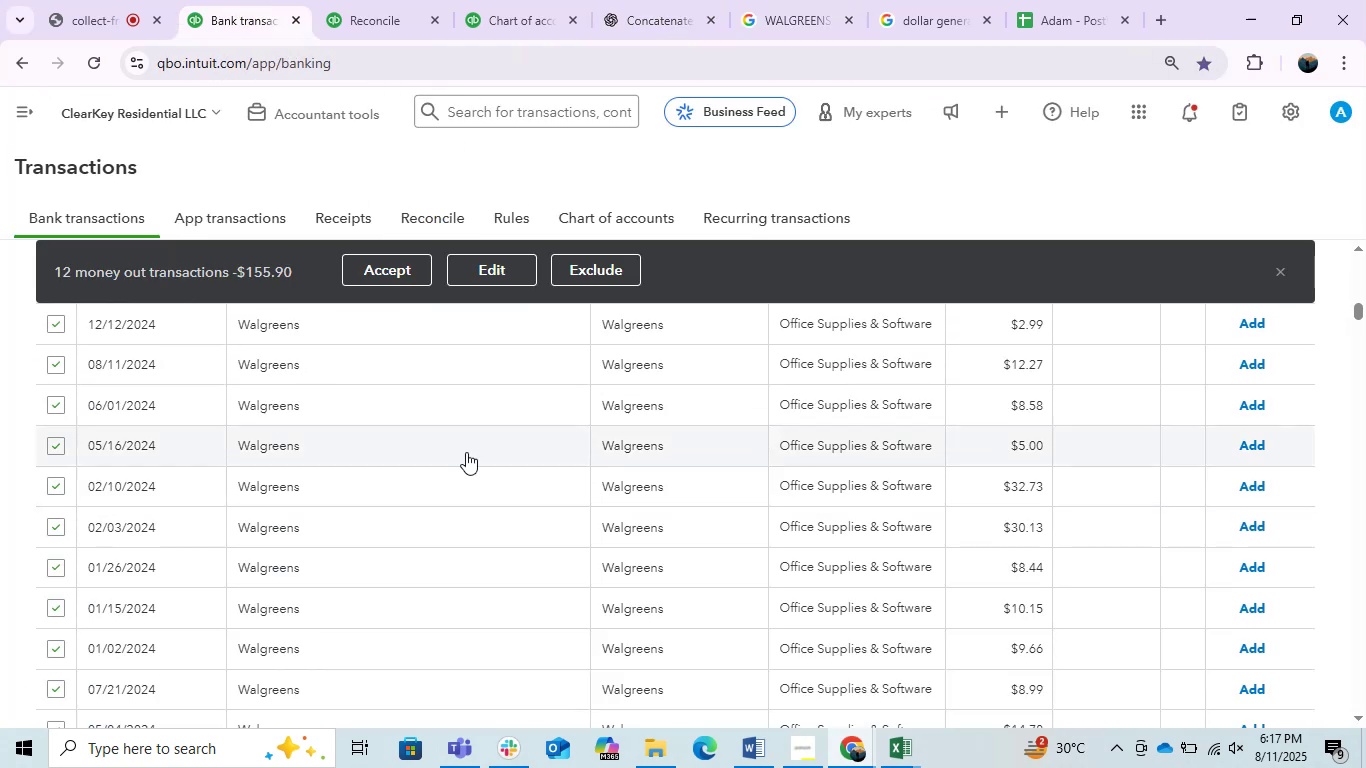 
scroll: coordinate [585, 506], scroll_direction: down, amount: 1.0
 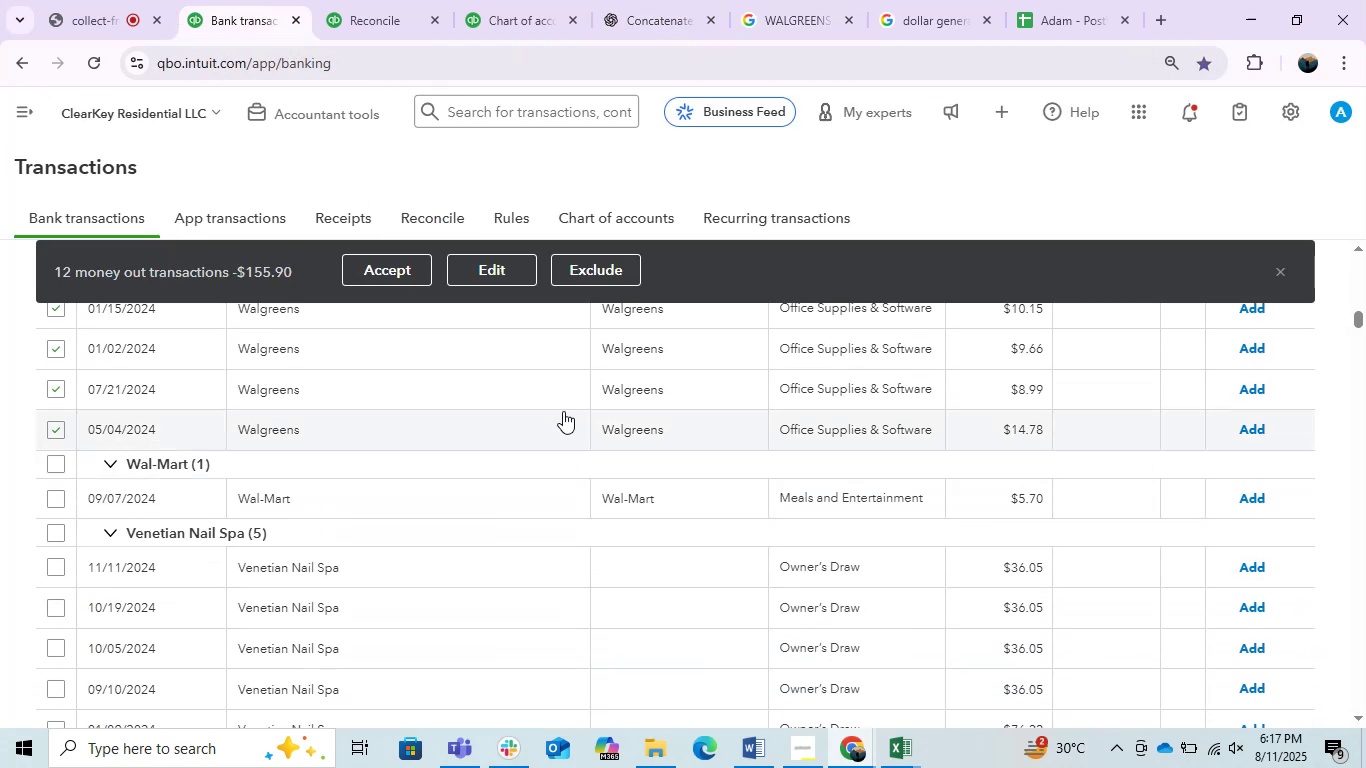 
scroll: coordinate [563, 411], scroll_direction: up, amount: 1.0
 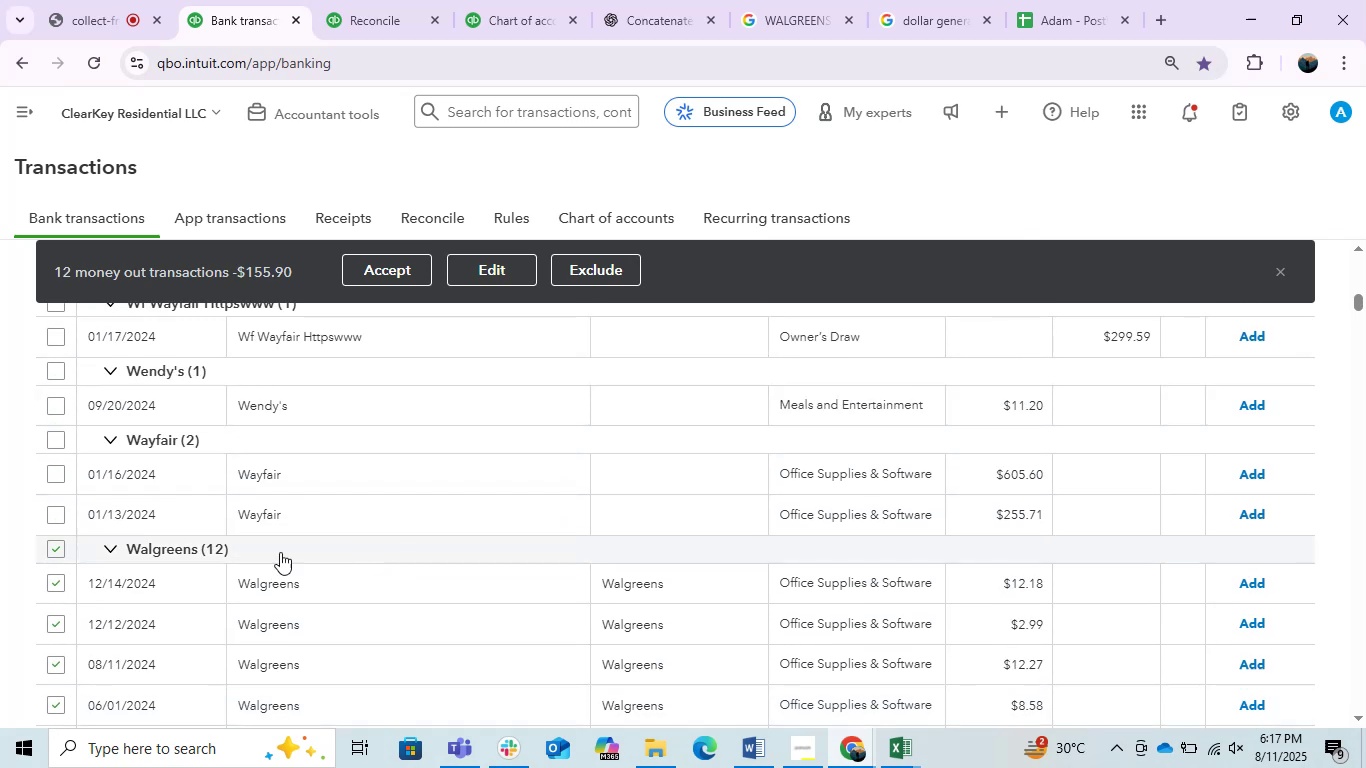 
scroll: coordinate [198, 591], scroll_direction: down, amount: 2.0
 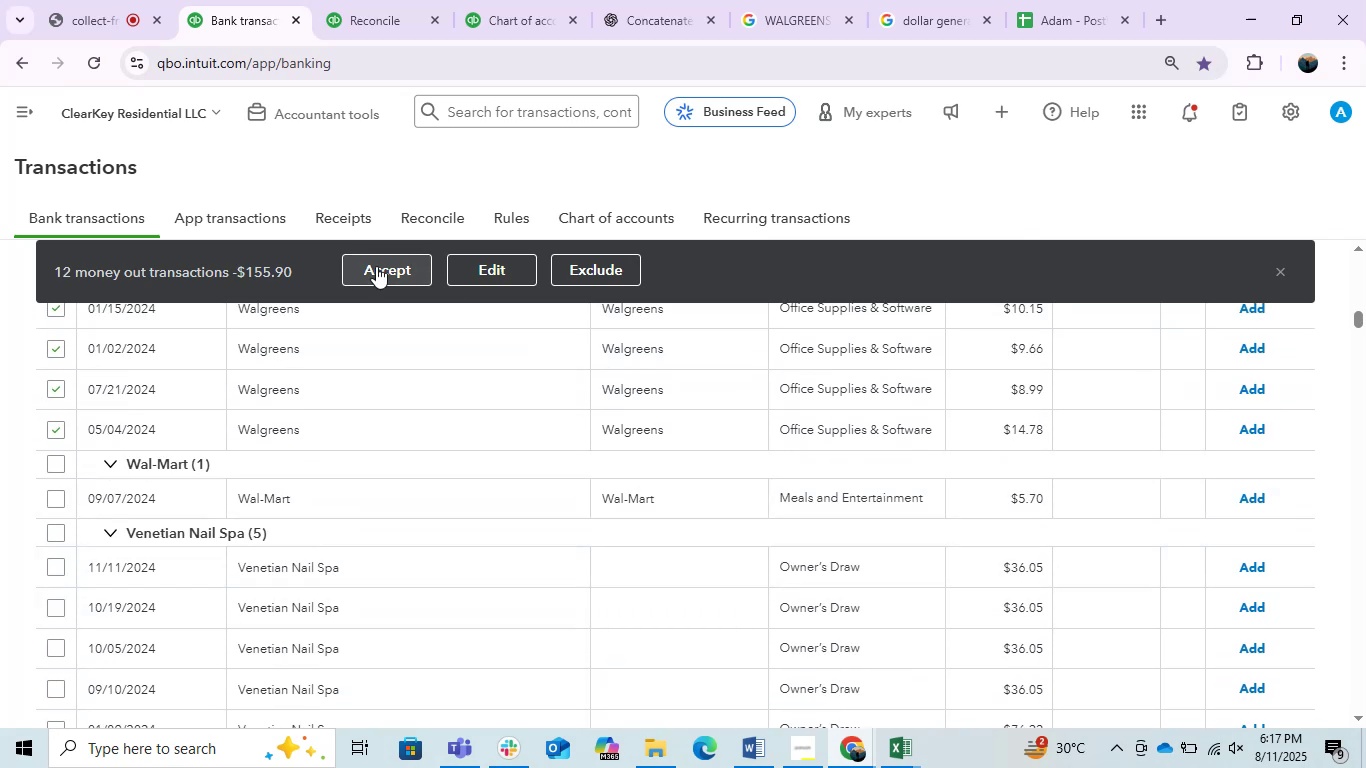 
wait(7.64)
 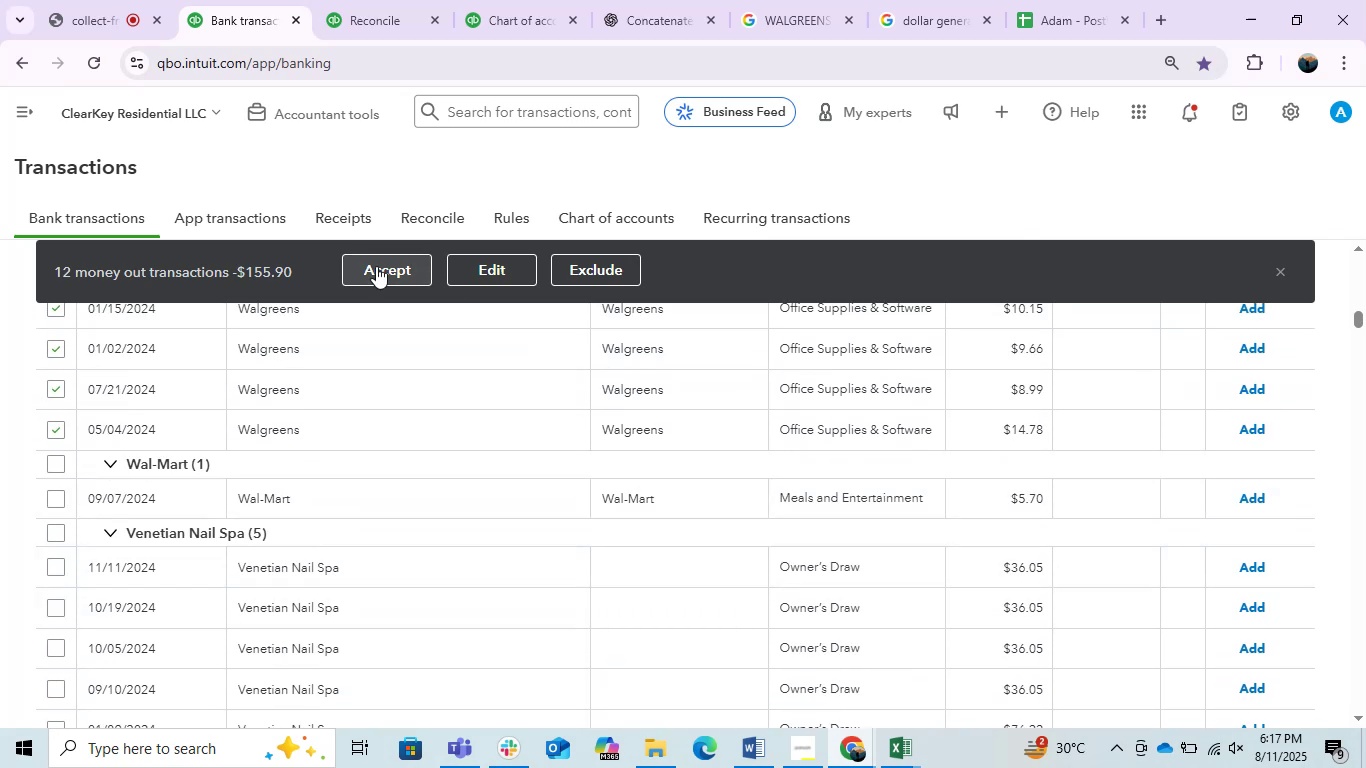 
left_click([376, 266])
 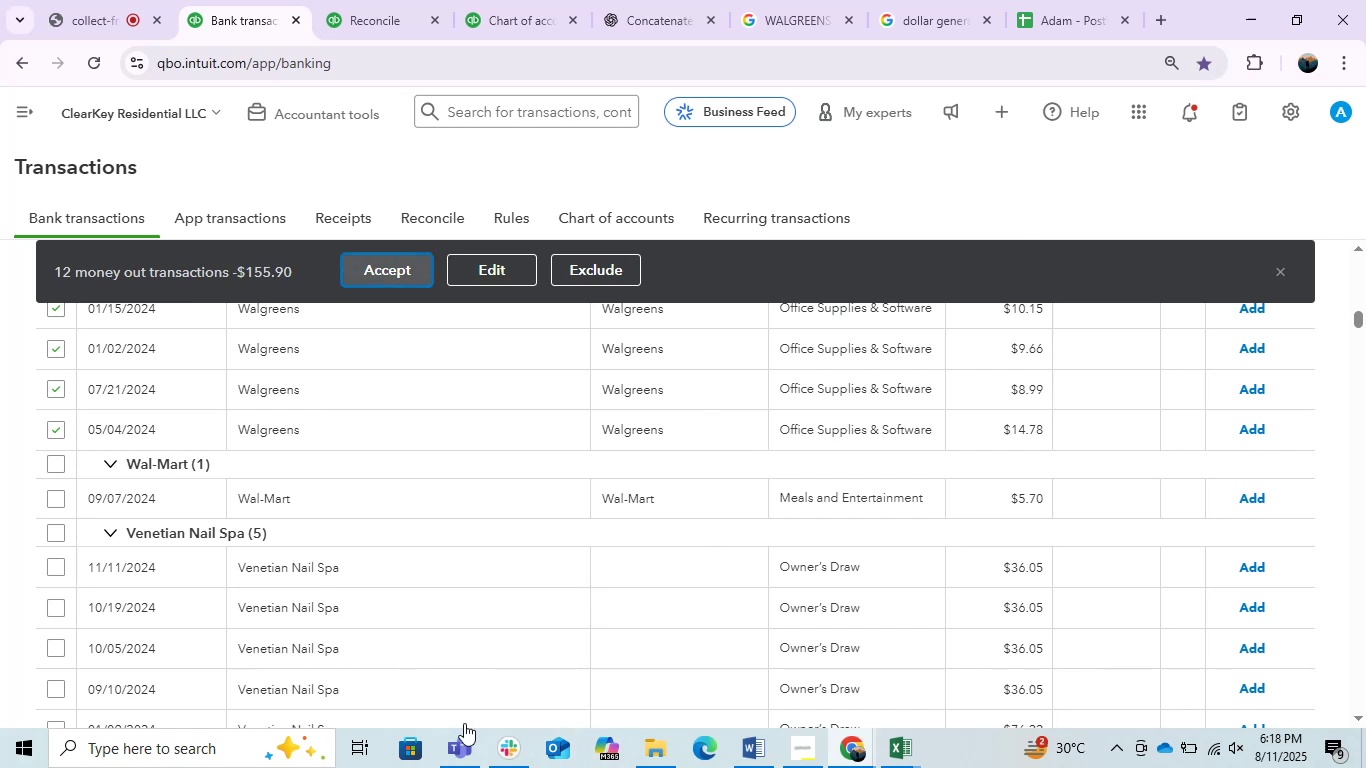 
left_click([753, 737])
 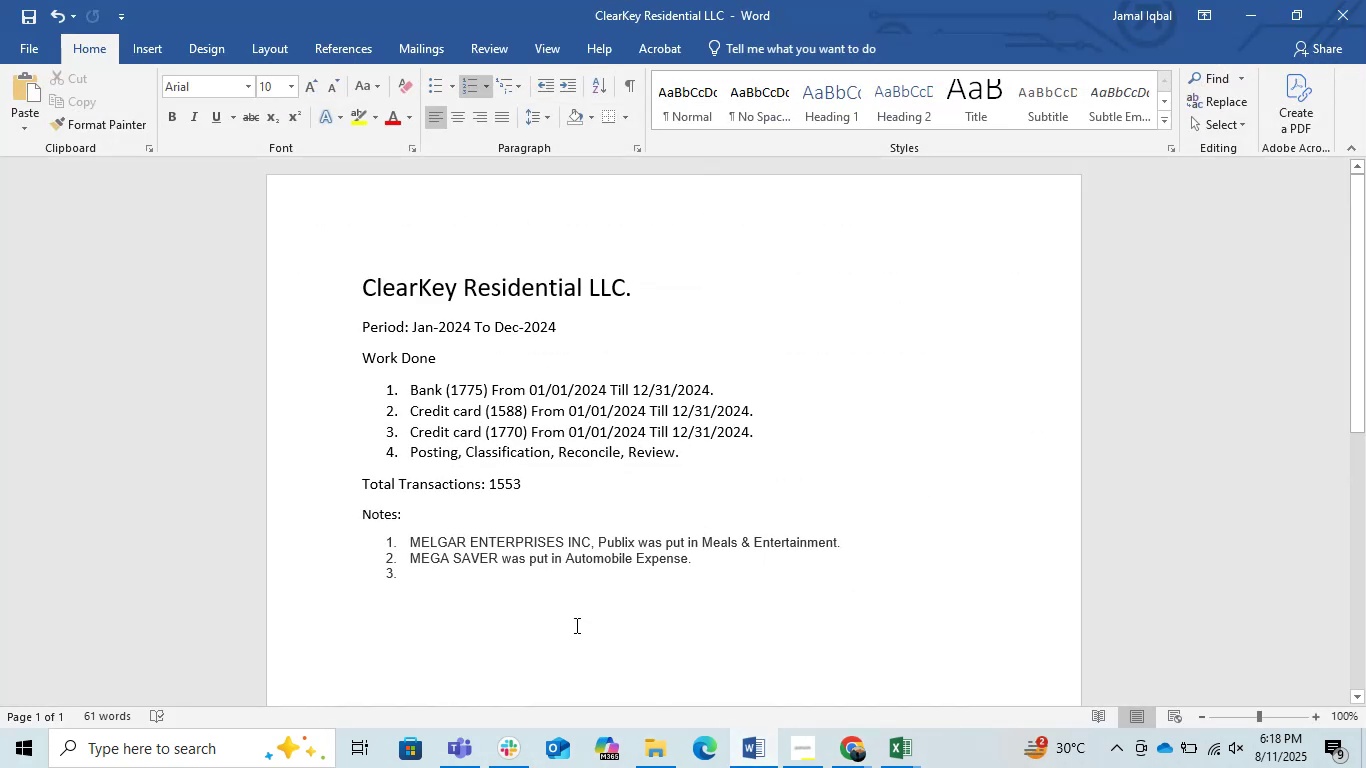 
left_click([547, 612])
 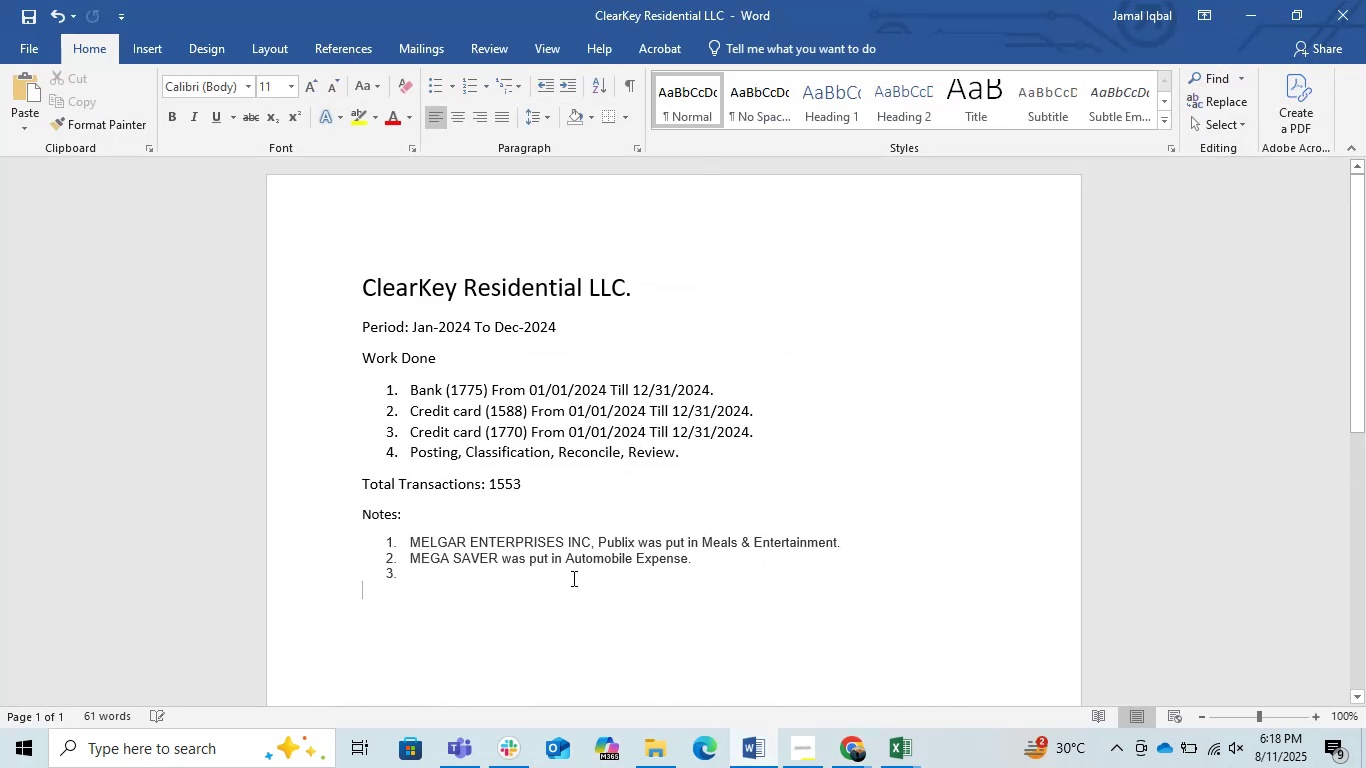 
left_click([538, 574])
 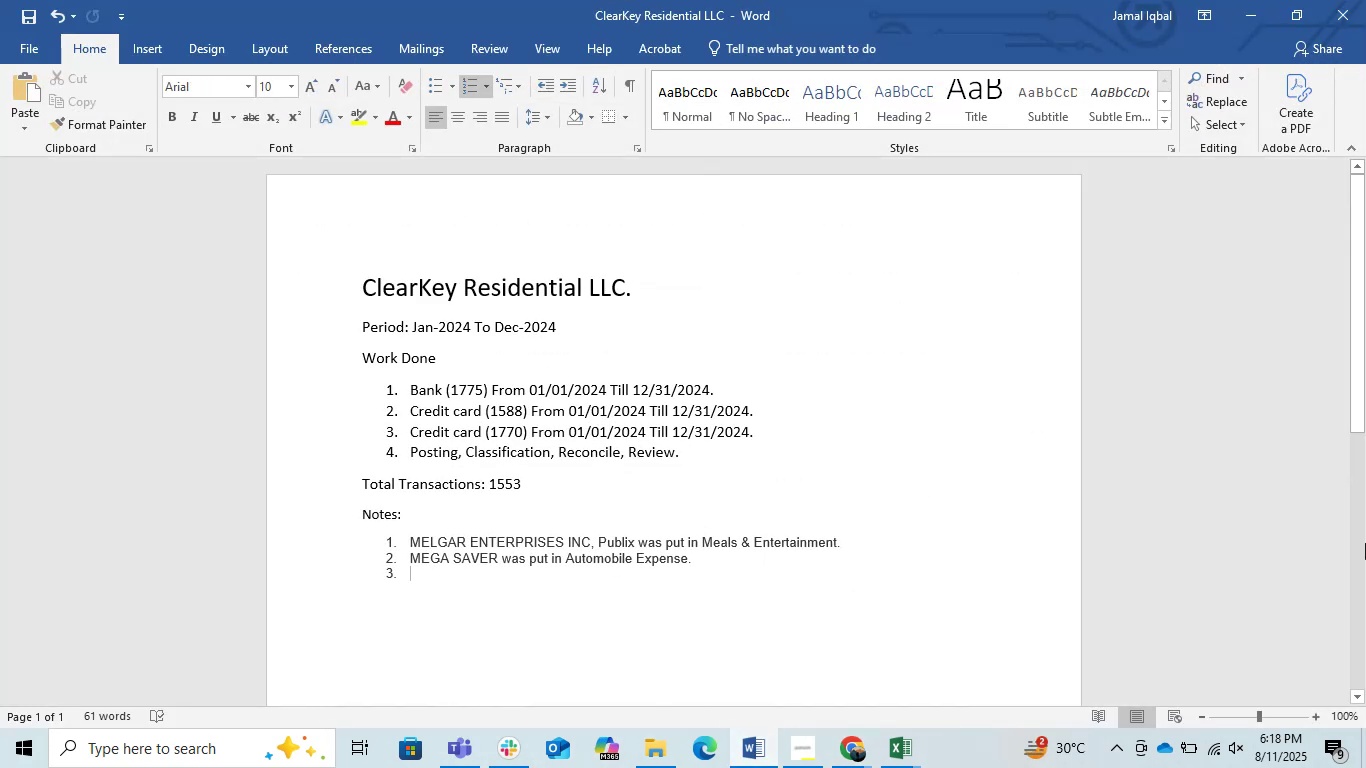 
type(Wa)
key(Backspace)
key(Backspace)
 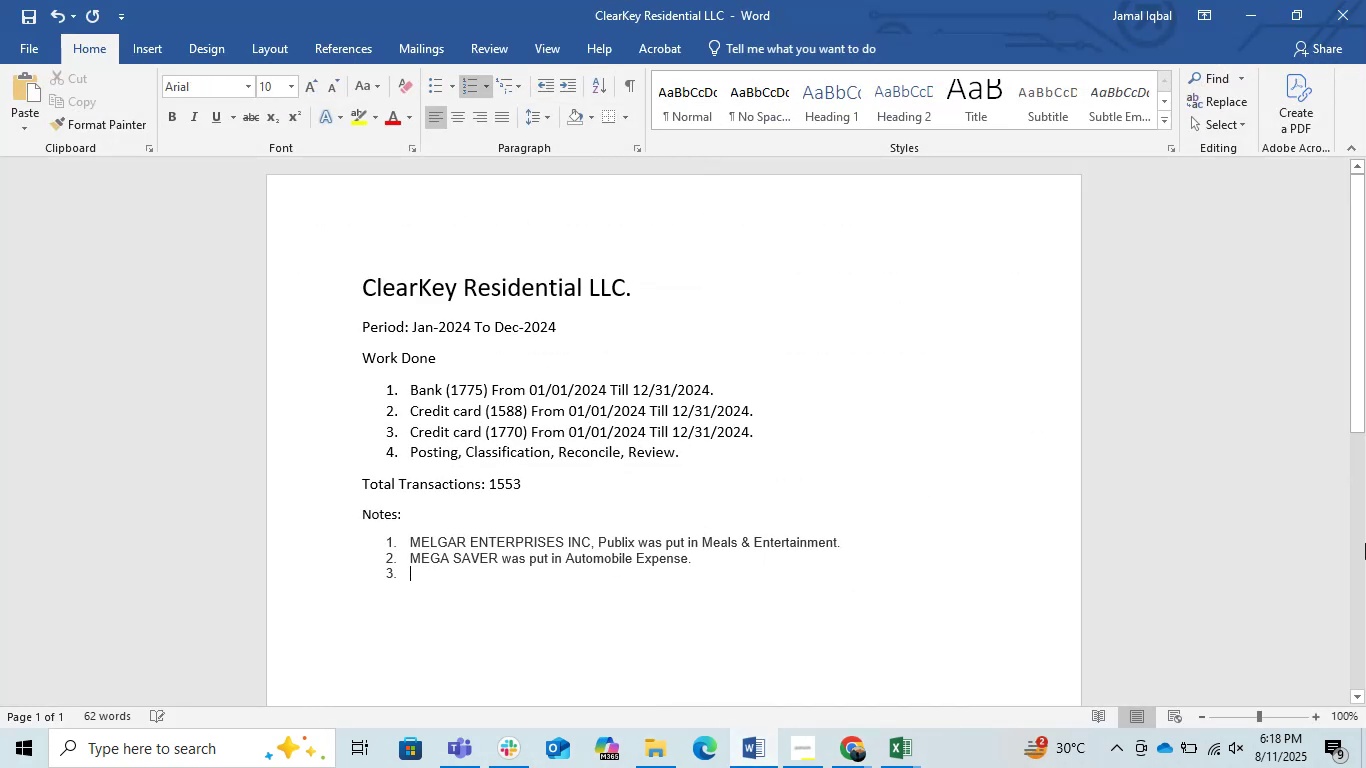 
key(Control+V)
 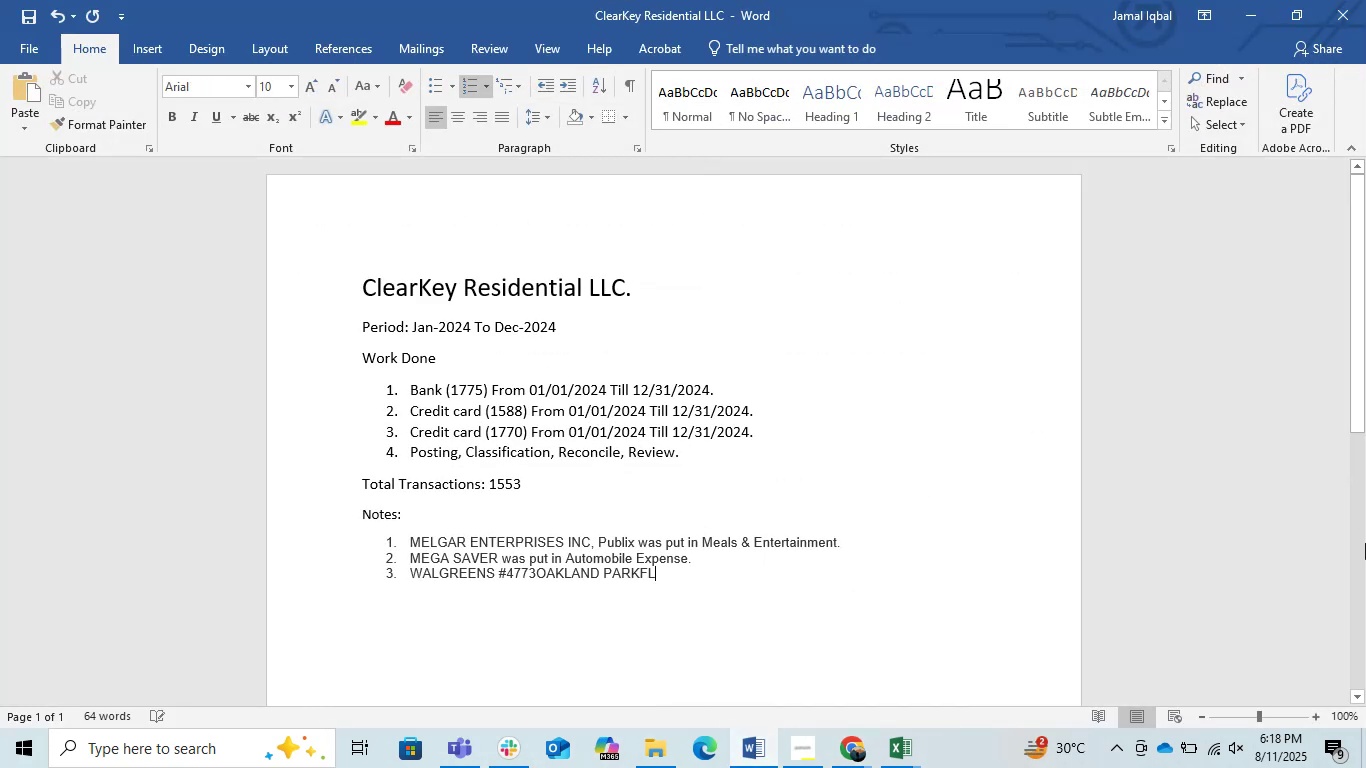 
hold_key(key=Backspace, duration=0.99)
 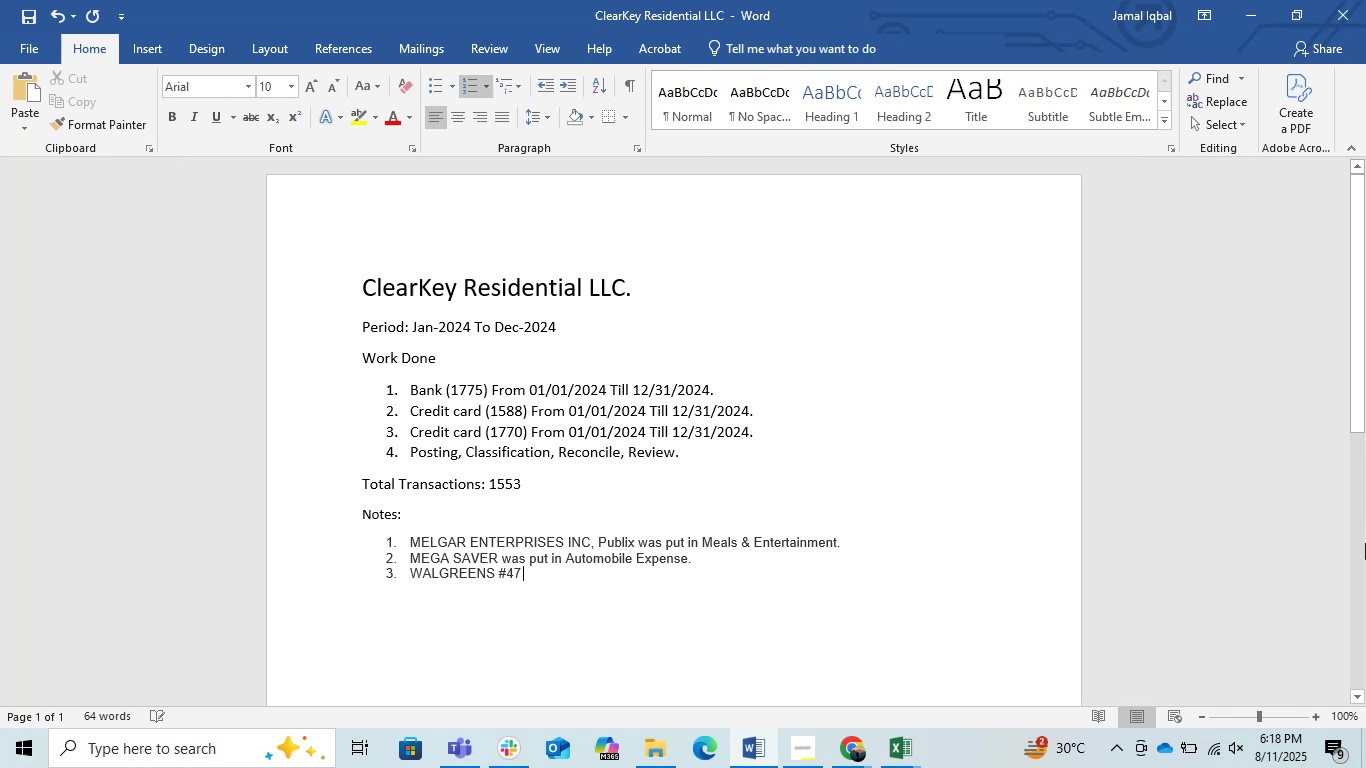 
key(Backspace)
key(Backspace)
key(Backspace)
key(Backspace)
type( was put in Ofgfice )
key(Backspace)
key(Backspace)
key(Backspace)
key(Backspace)
key(Backspace)
key(Backspace)
key(Backspace)
type(ffice Supplies )
 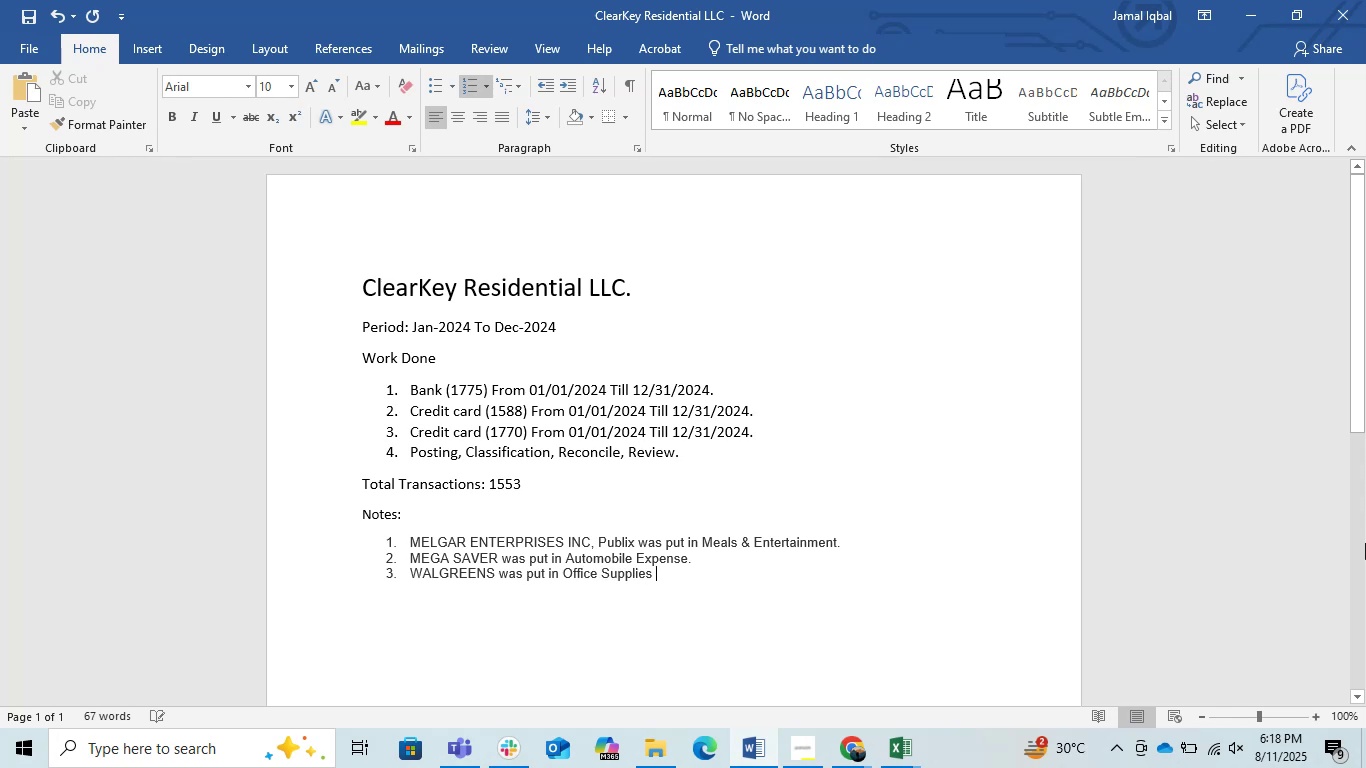 
hold_key(key=ShiftLeft, duration=1.5)
 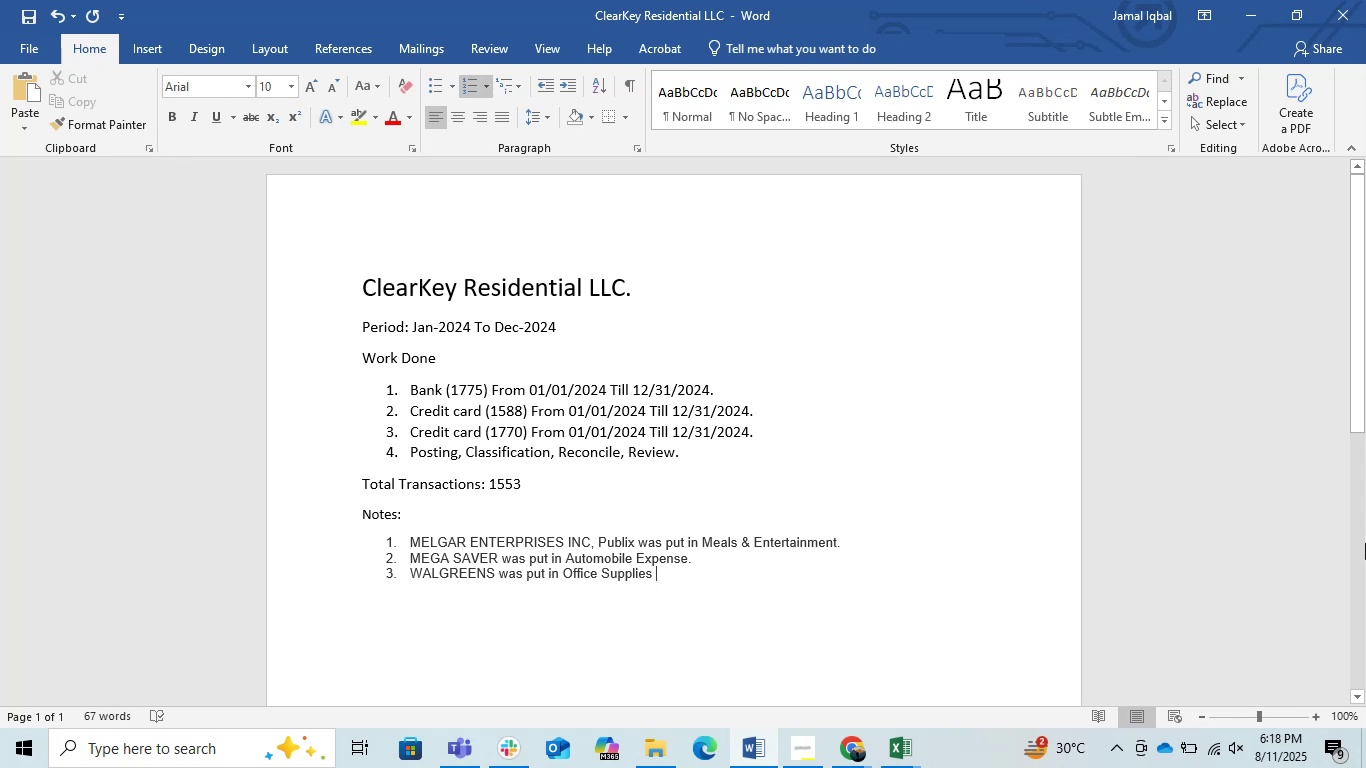 
type(& Software.)
 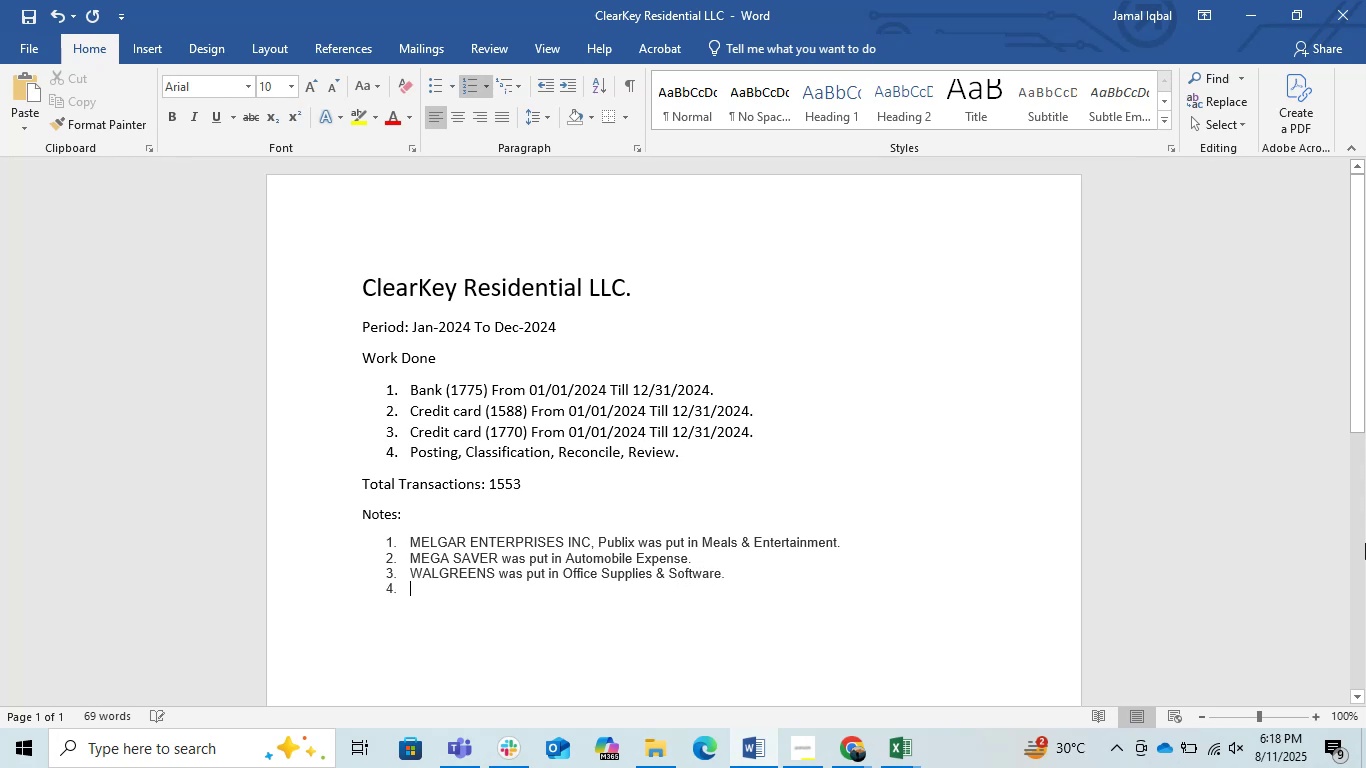 
 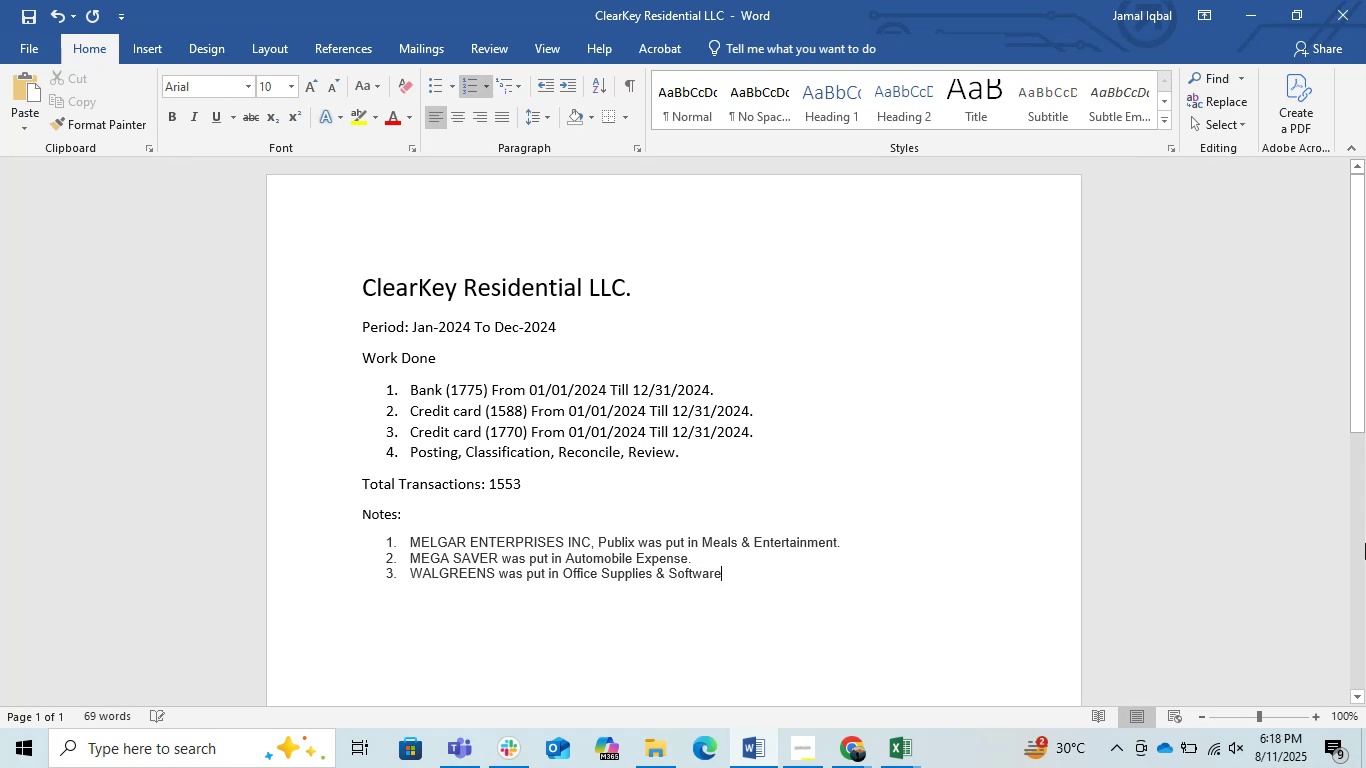 
key(Enter)
 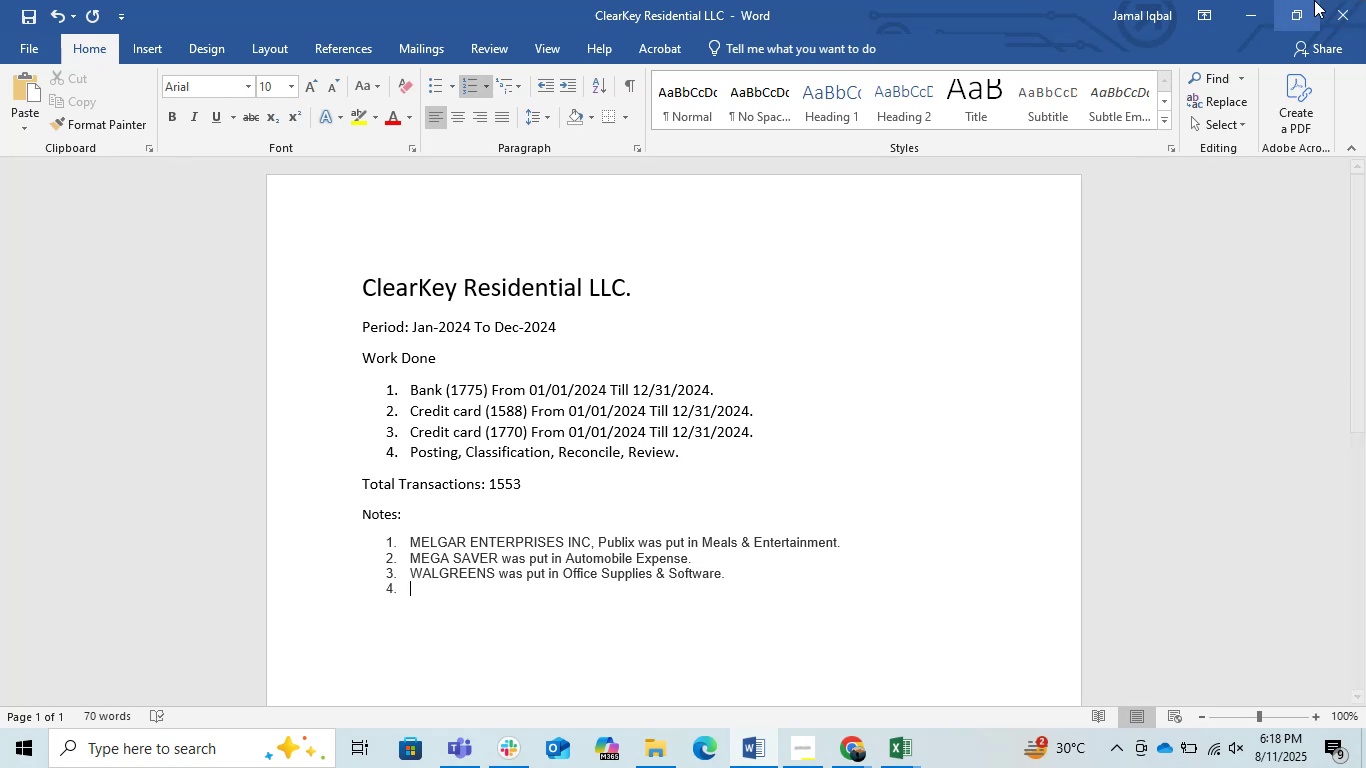 
left_click([1243, 18])
 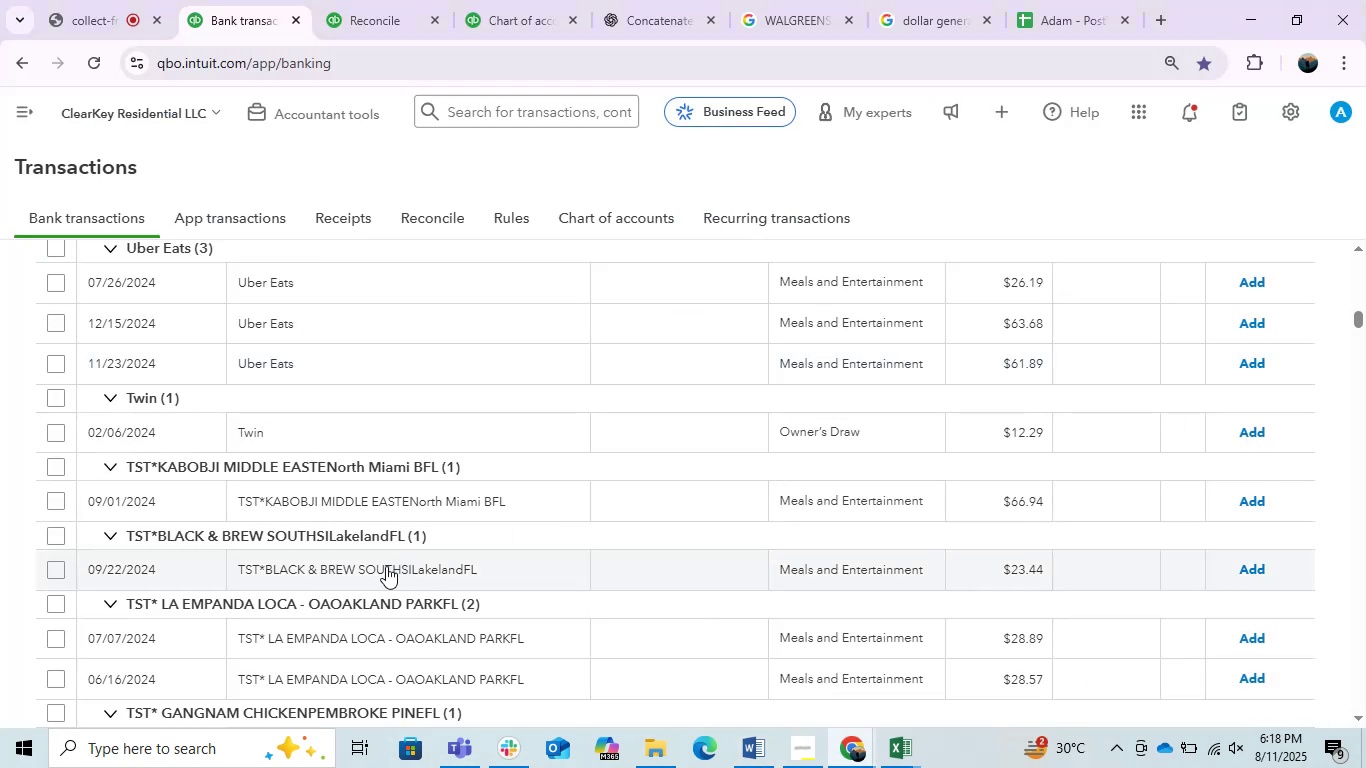 
scroll: coordinate [386, 566], scroll_direction: down, amount: 1.0
 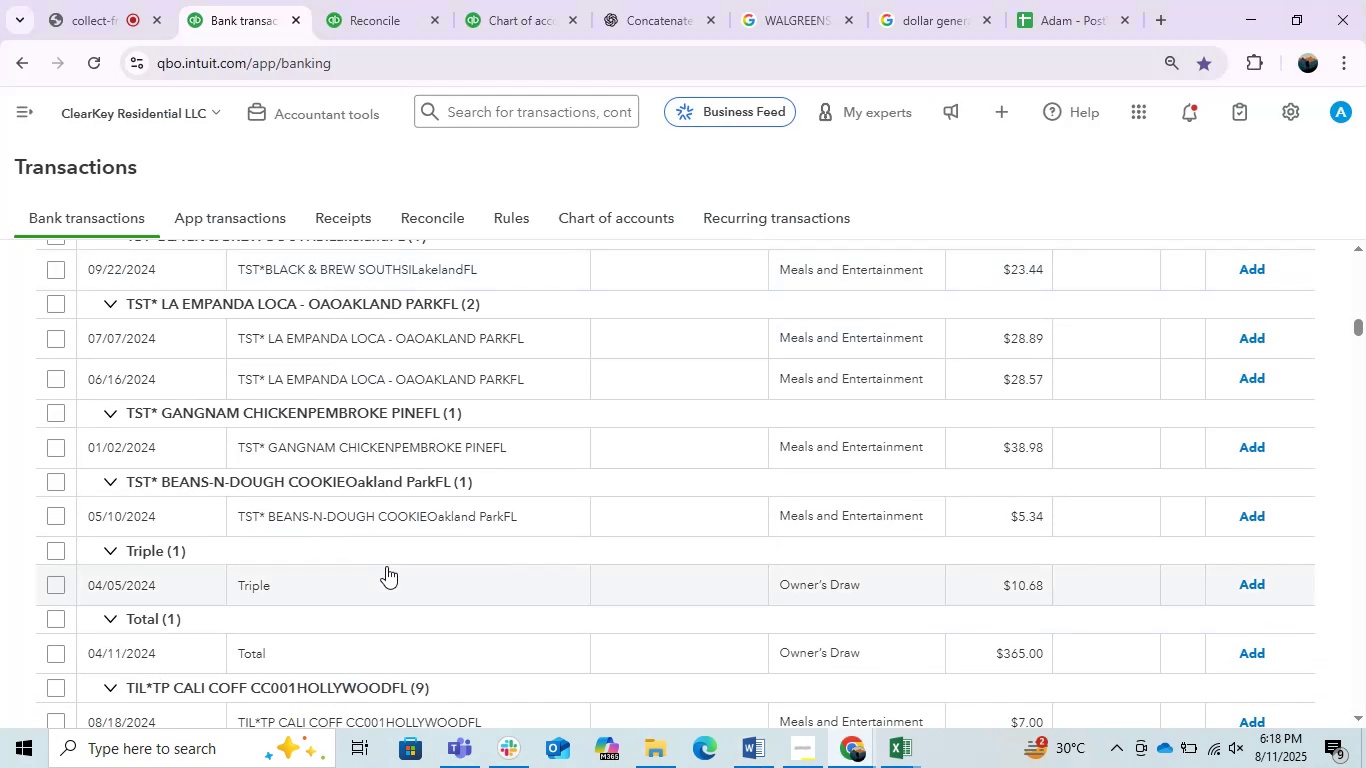 
scroll: coordinate [458, 633], scroll_direction: up, amount: 10.0
 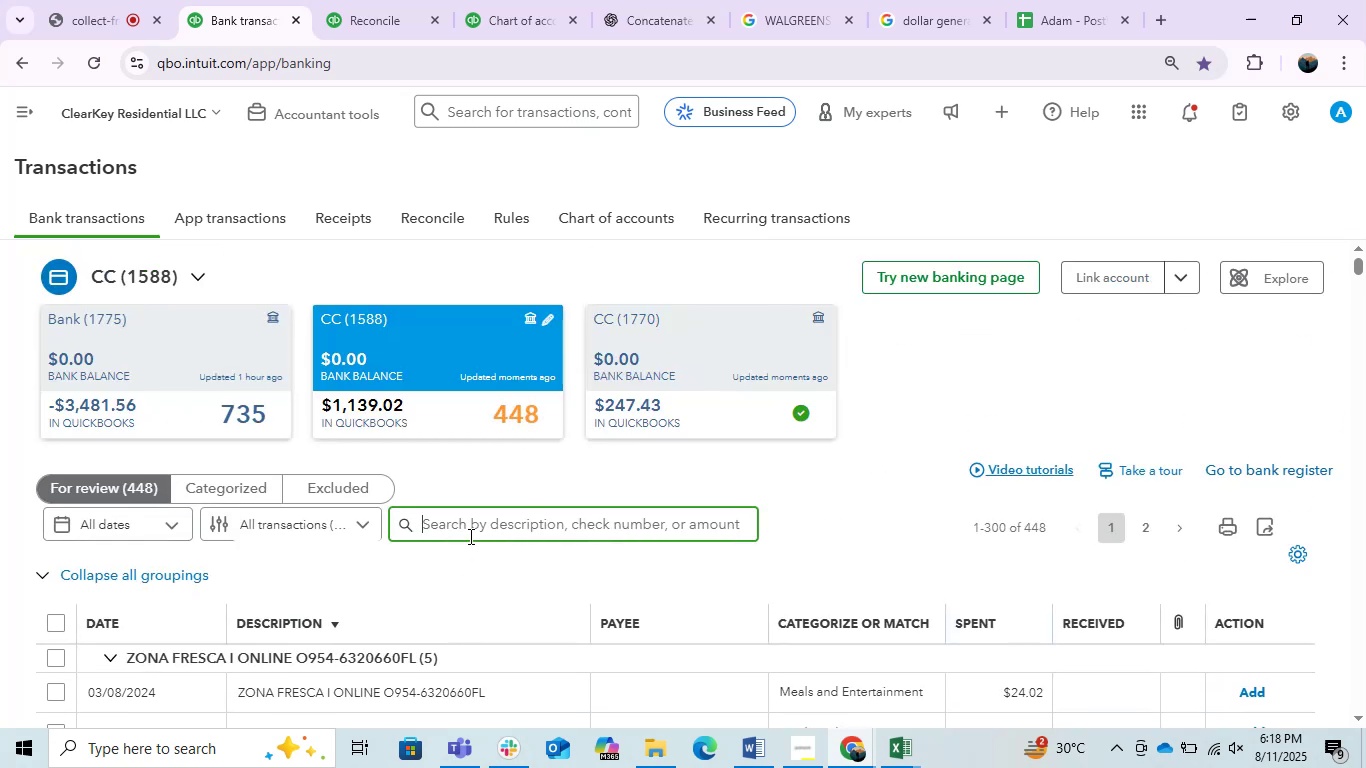 
type(tst)
 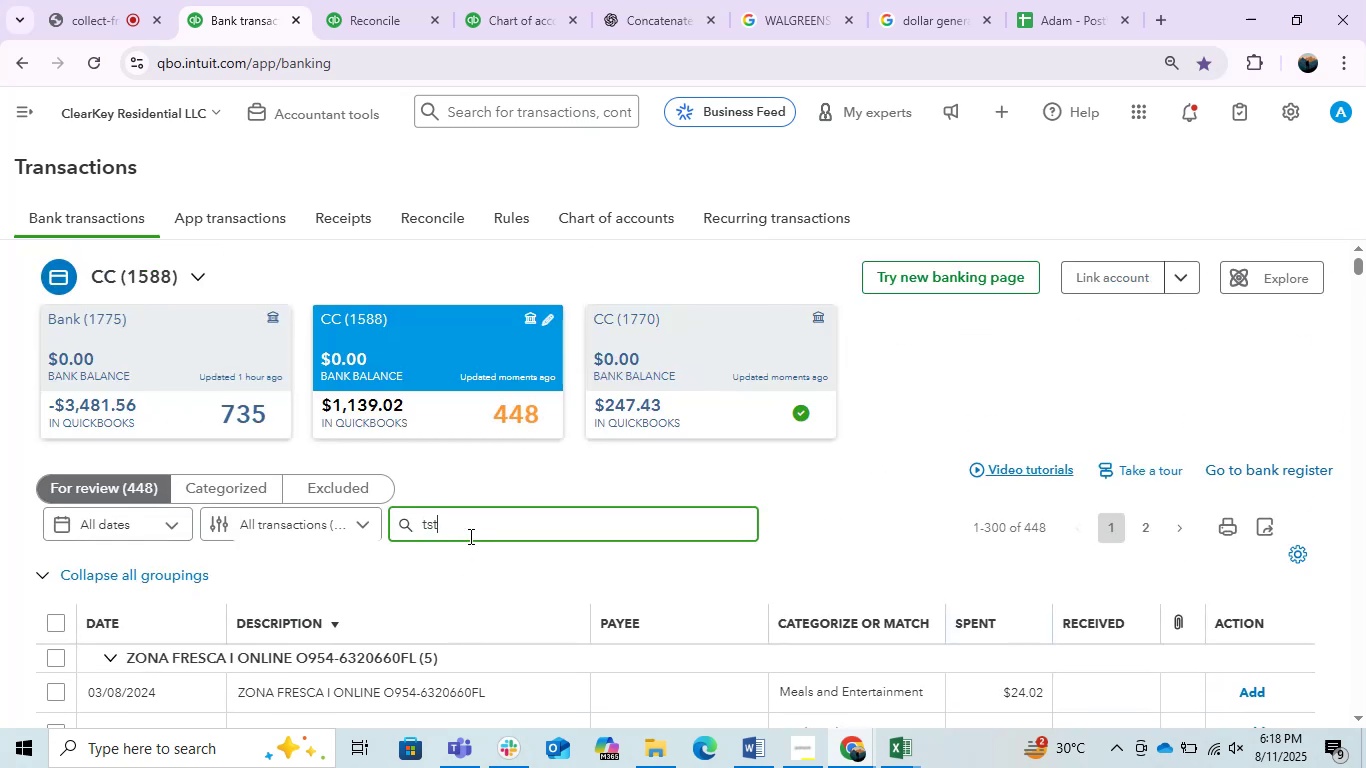 
key(Enter)
 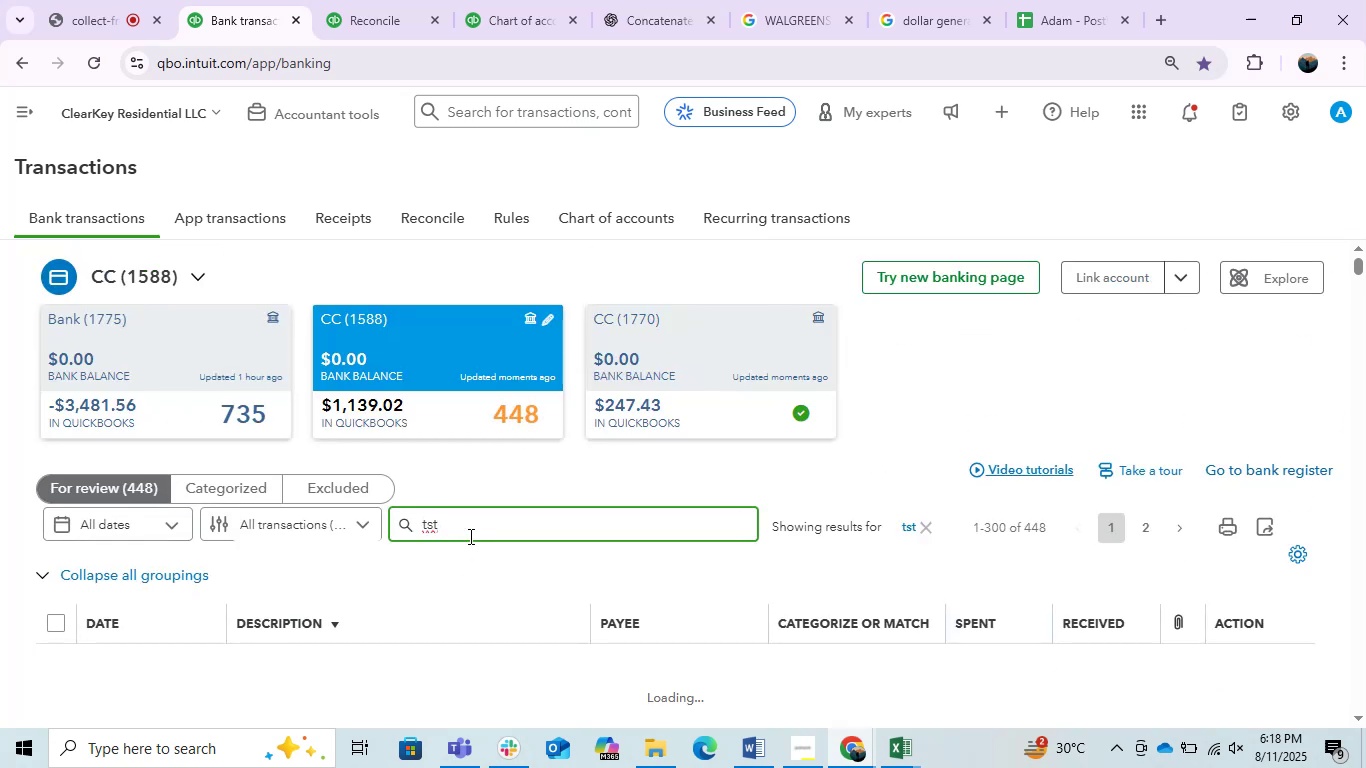 
scroll: coordinate [469, 536], scroll_direction: down, amount: 1.0
 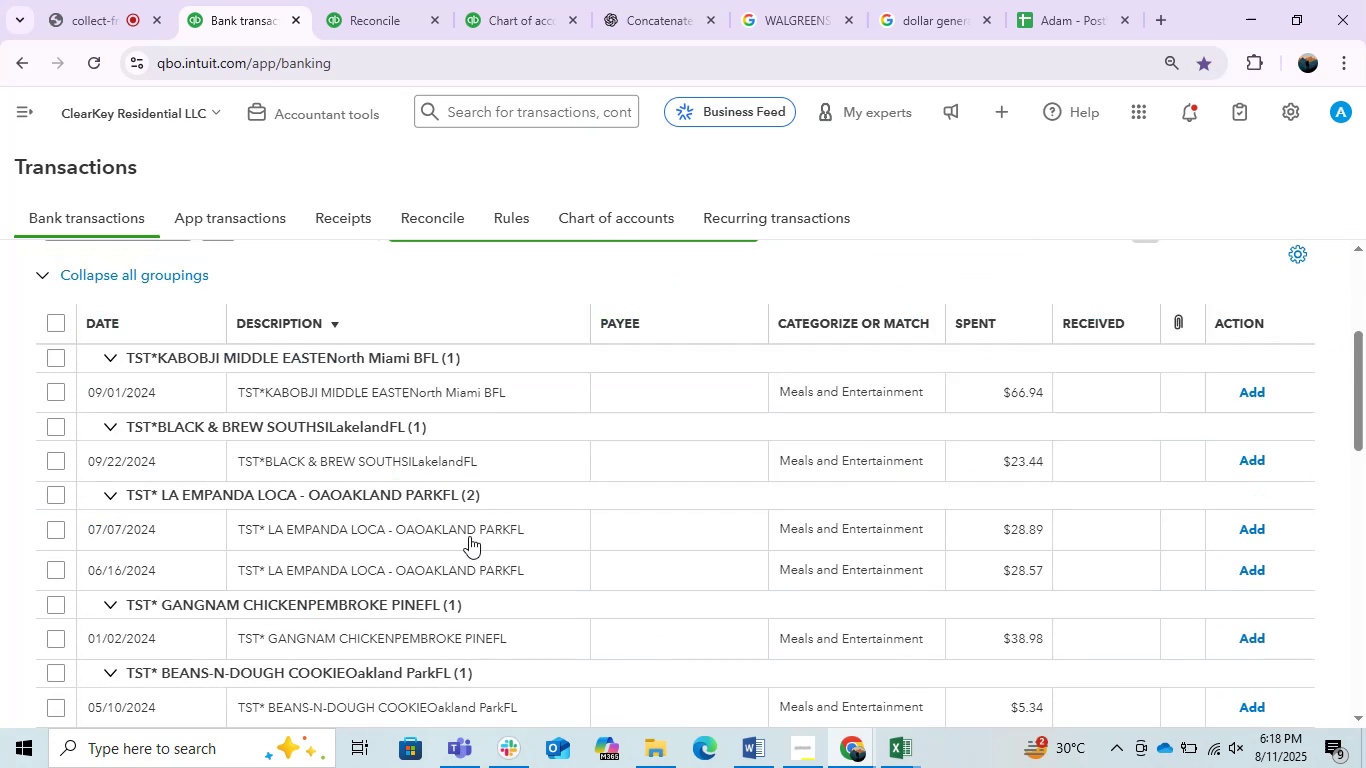 
scroll: coordinate [469, 536], scroll_direction: up, amount: 2.0
 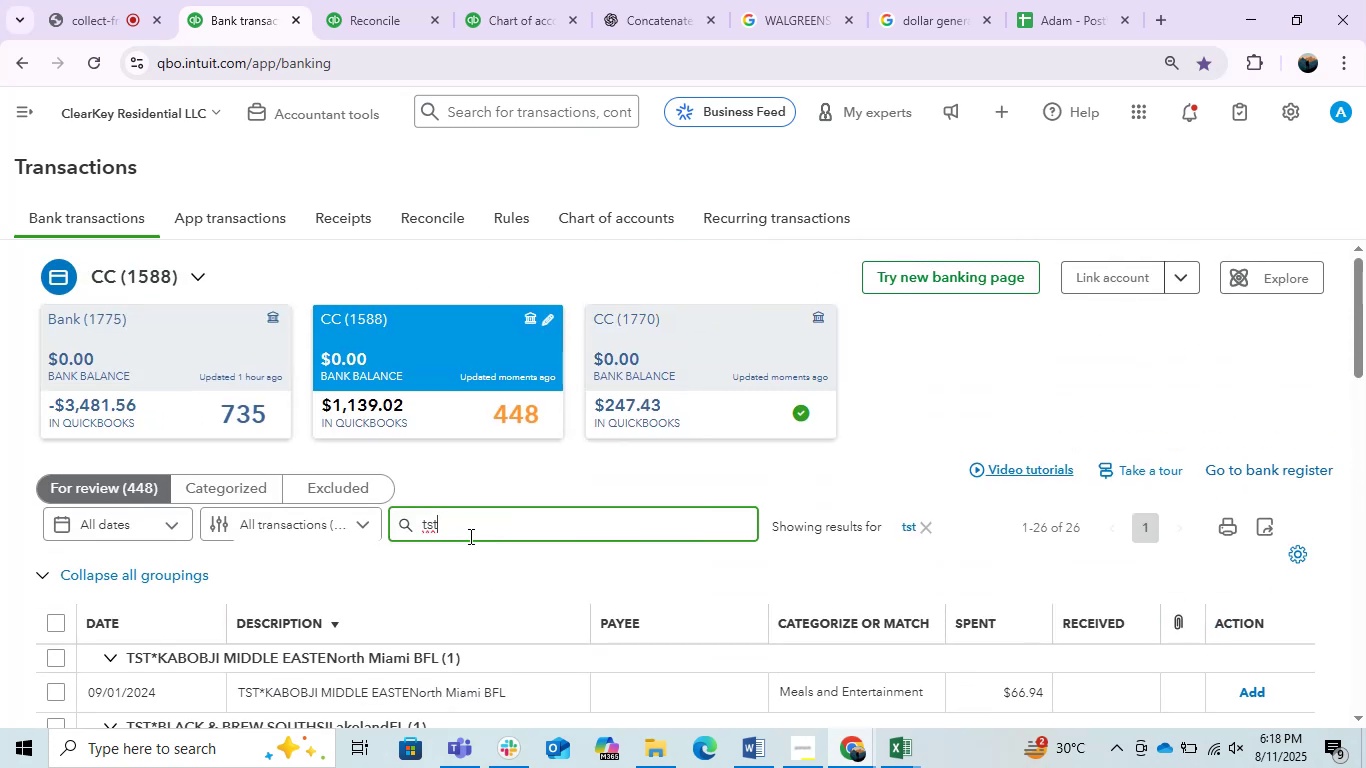 
scroll: coordinate [469, 536], scroll_direction: down, amount: 5.0
 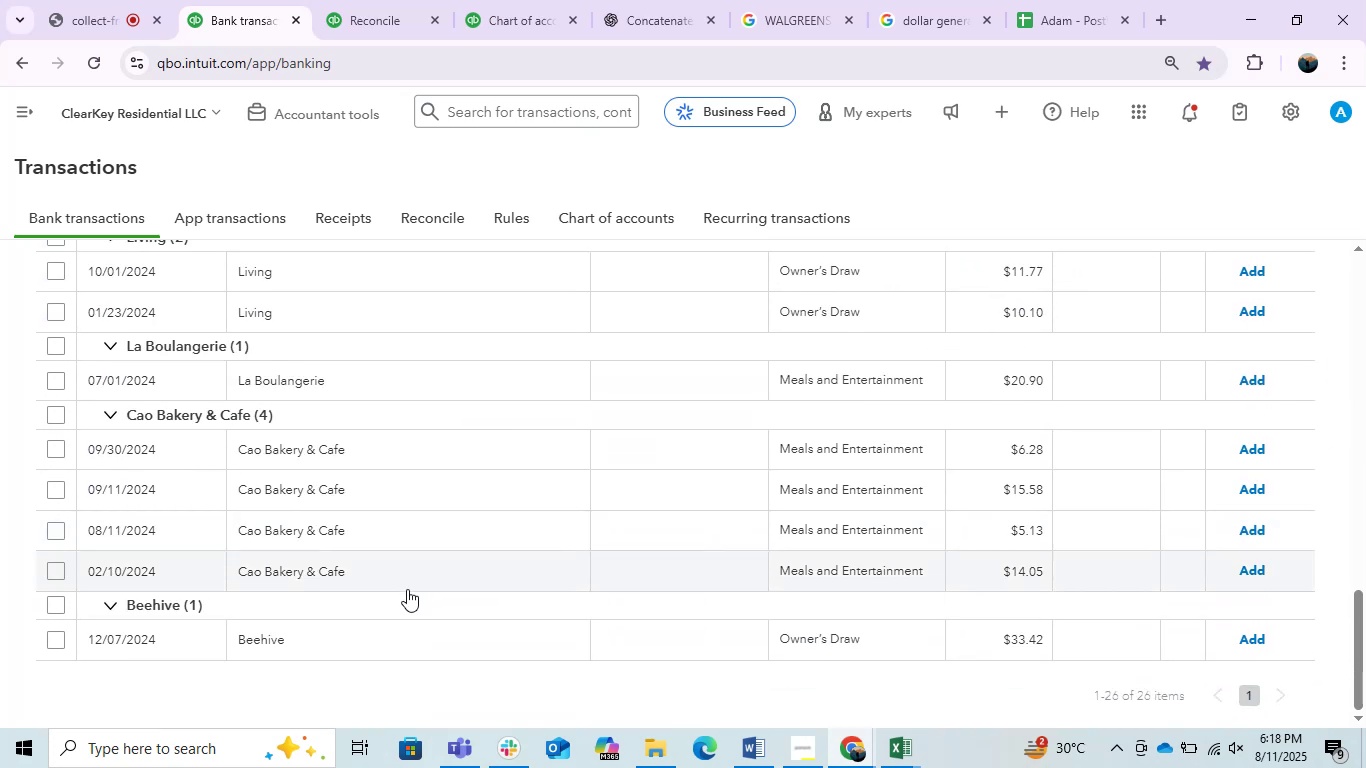 
scroll: coordinate [407, 589], scroll_direction: up, amount: 2.0
 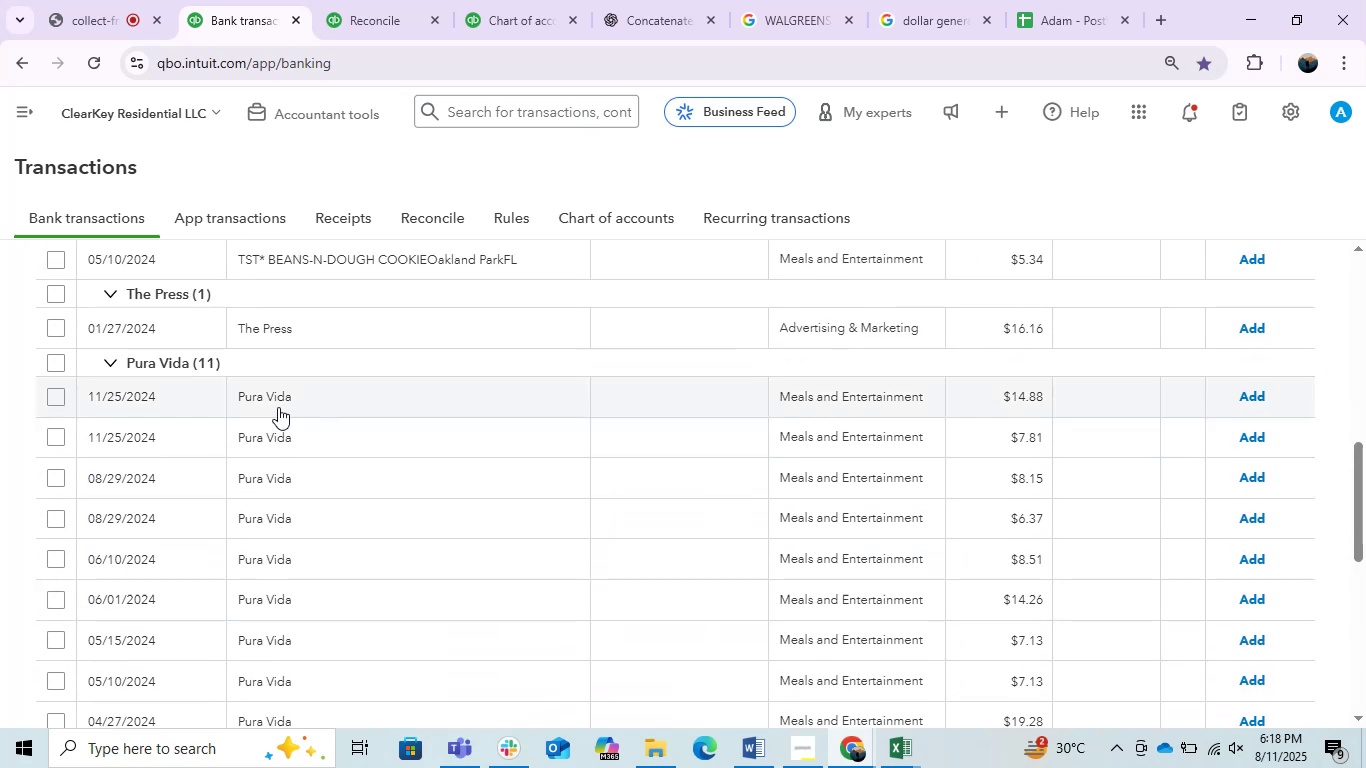 
left_click([278, 407])
 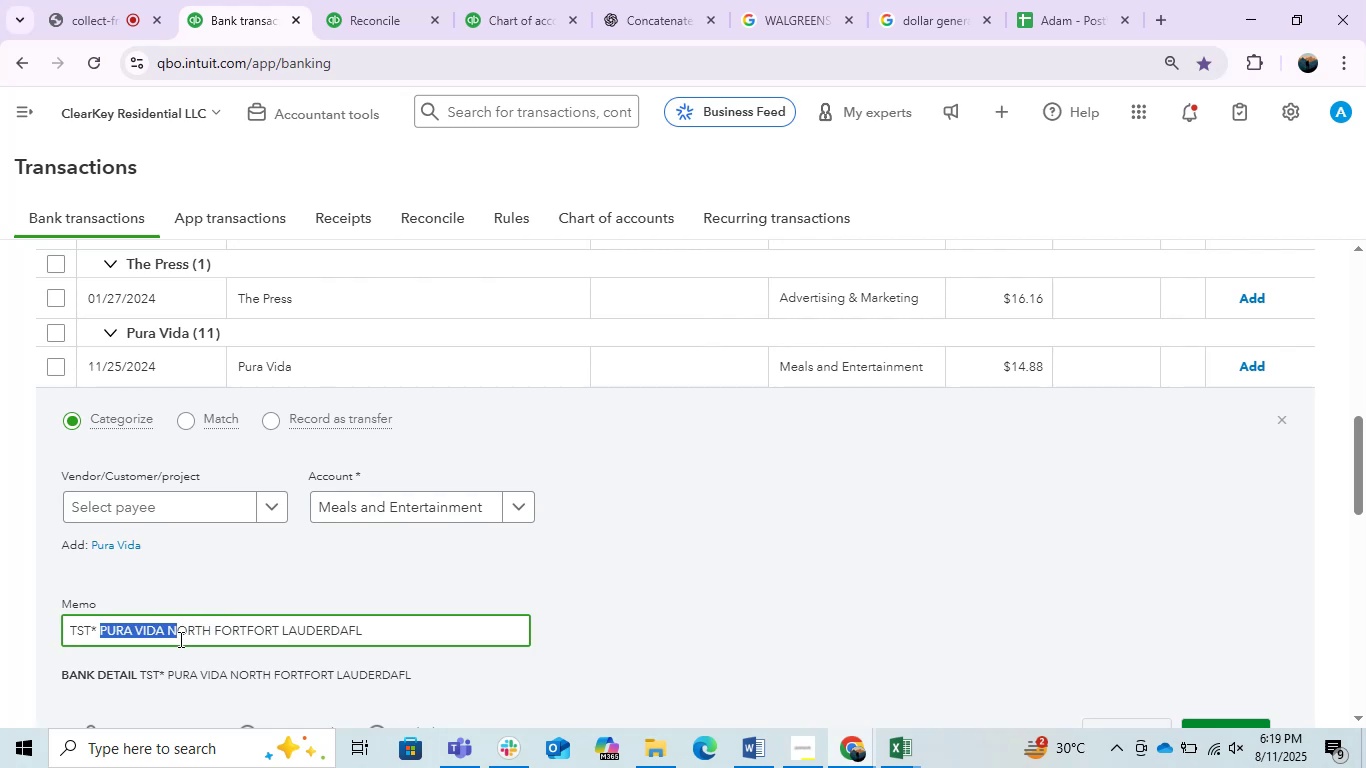 
wait(10.72)
 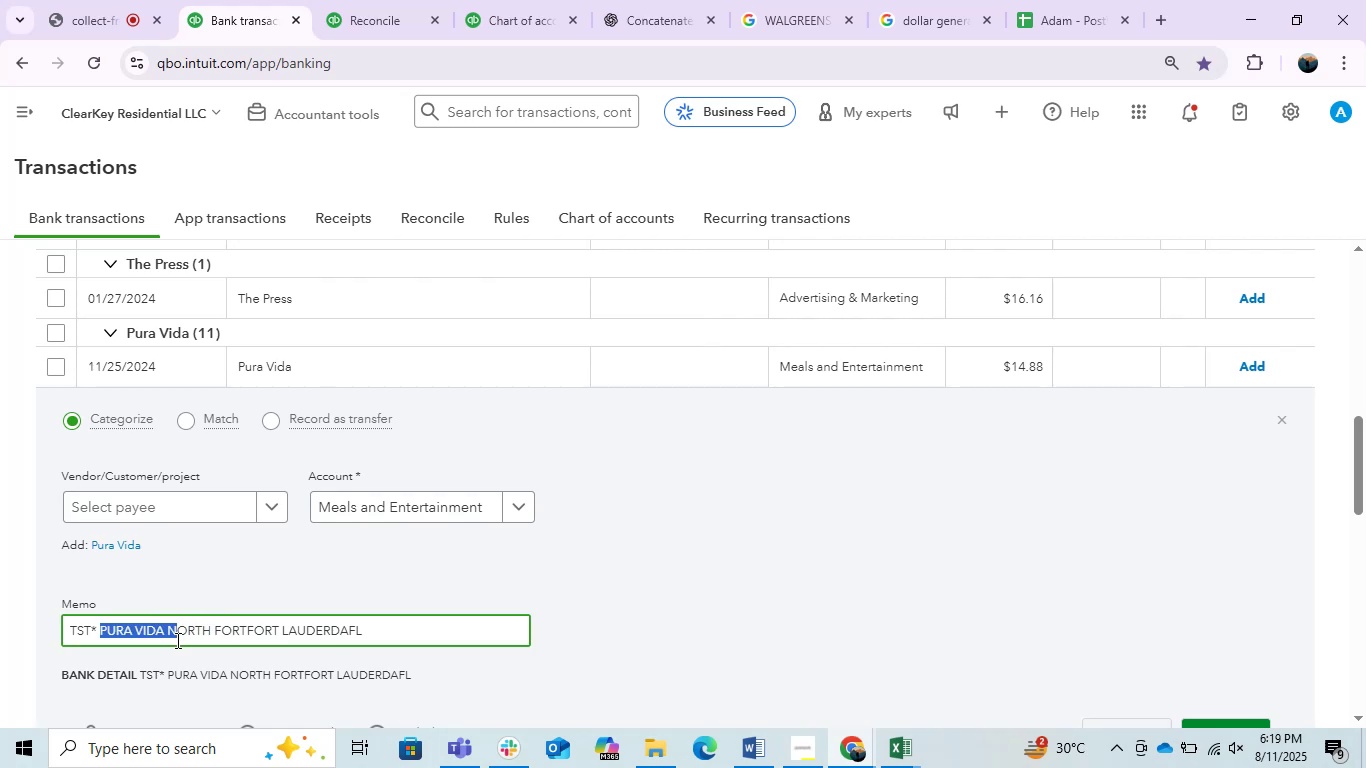 
key(Control+C)
 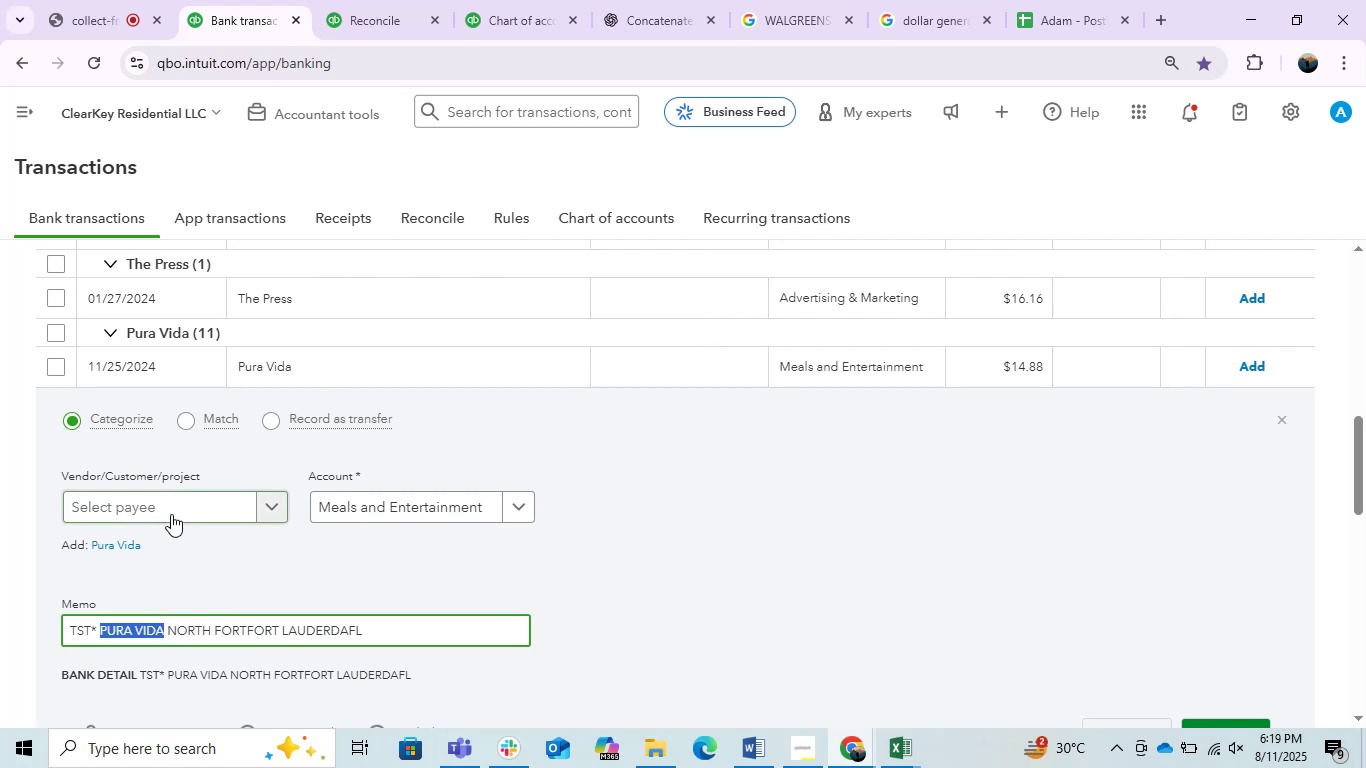 
left_click([171, 514])
 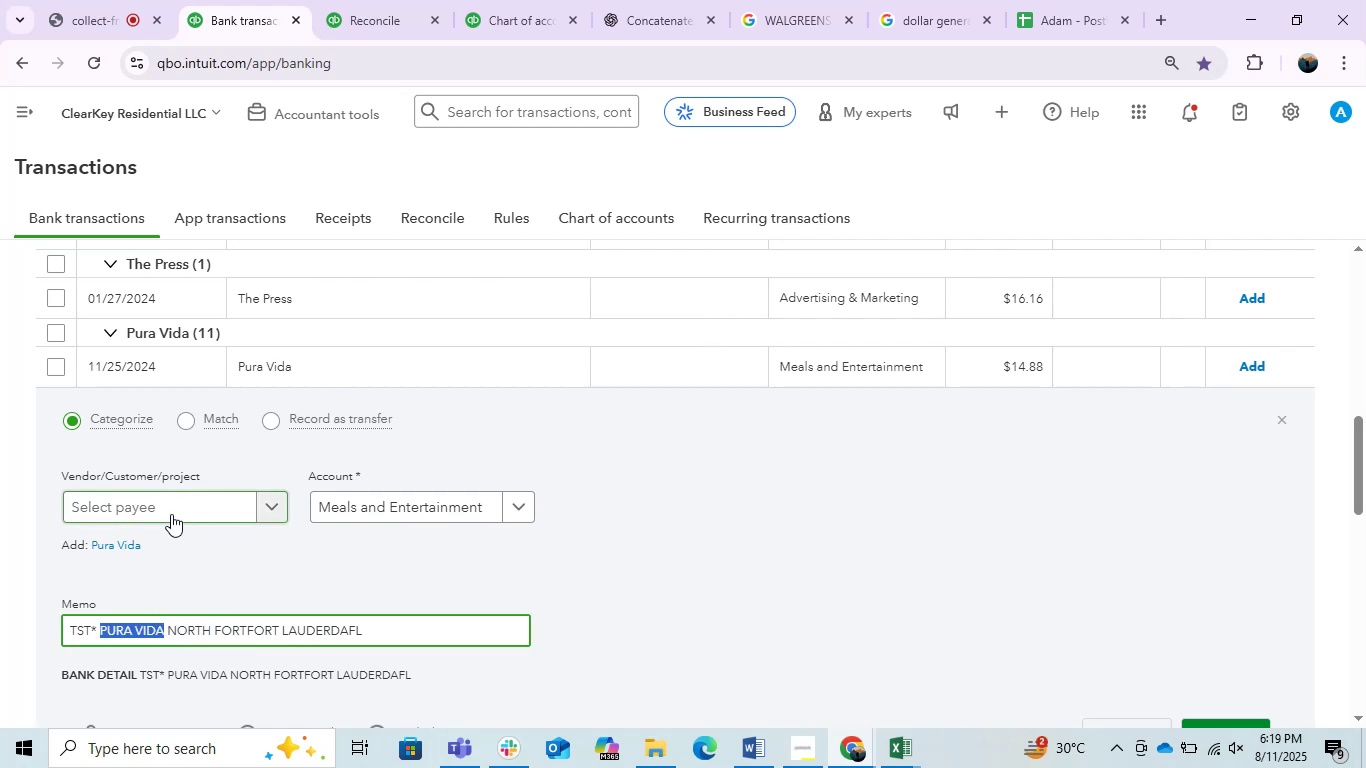 
key(Control+V)
 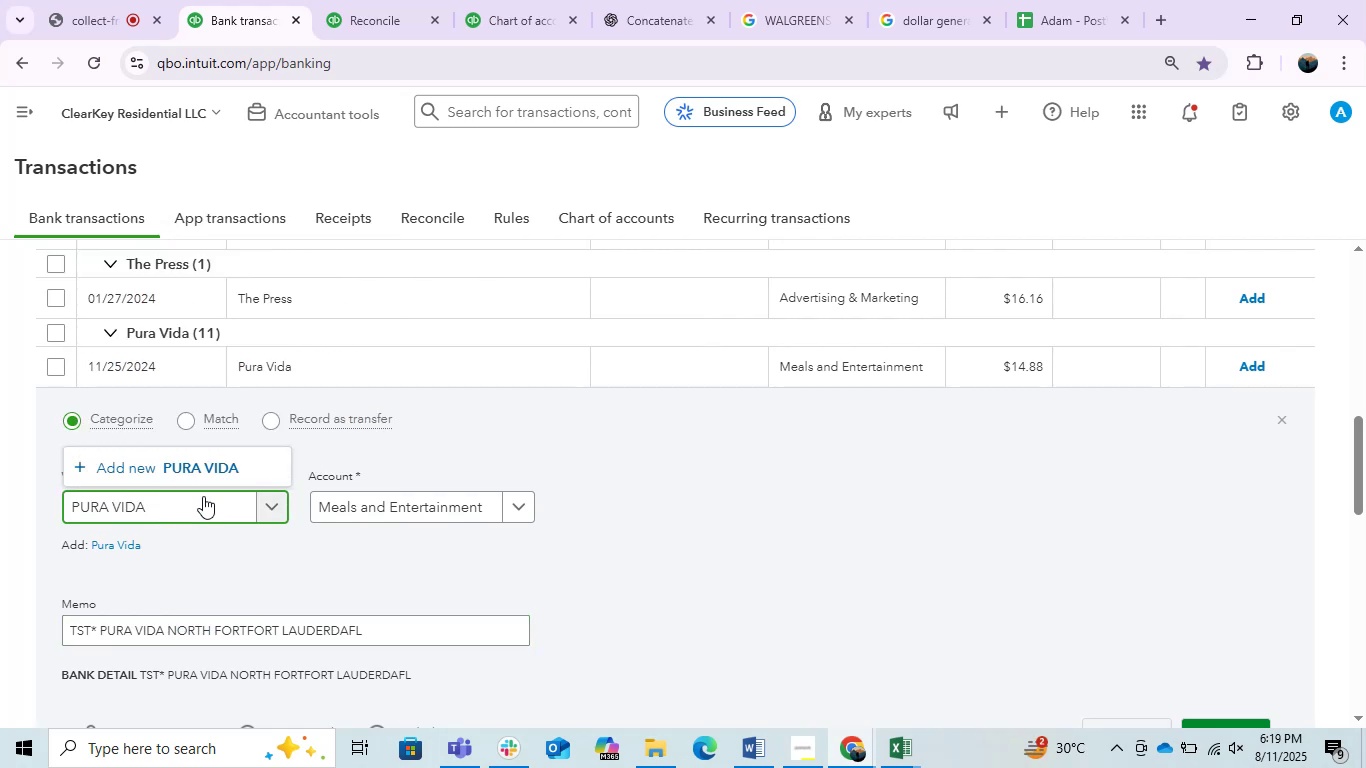 
left_click([232, 480])
 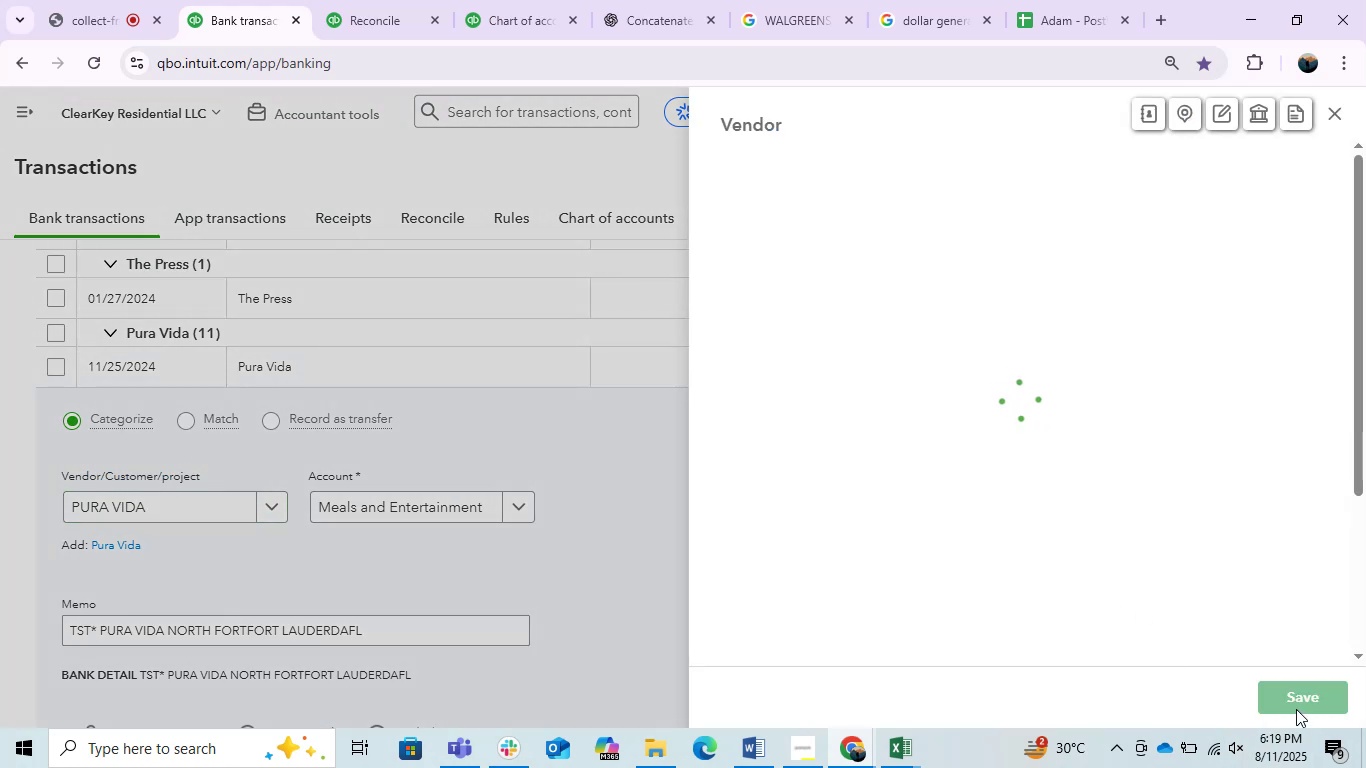 
left_click([1295, 702])
 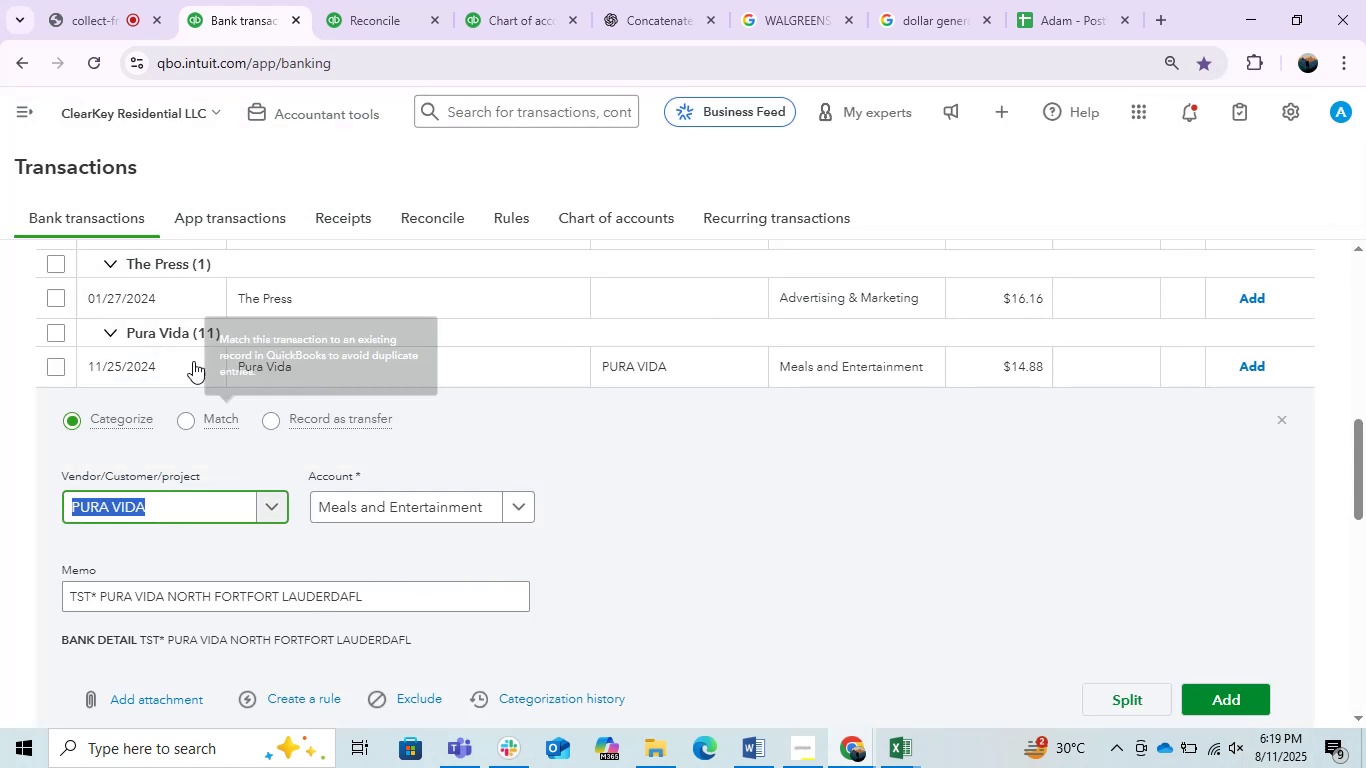 
left_click([54, 333])
 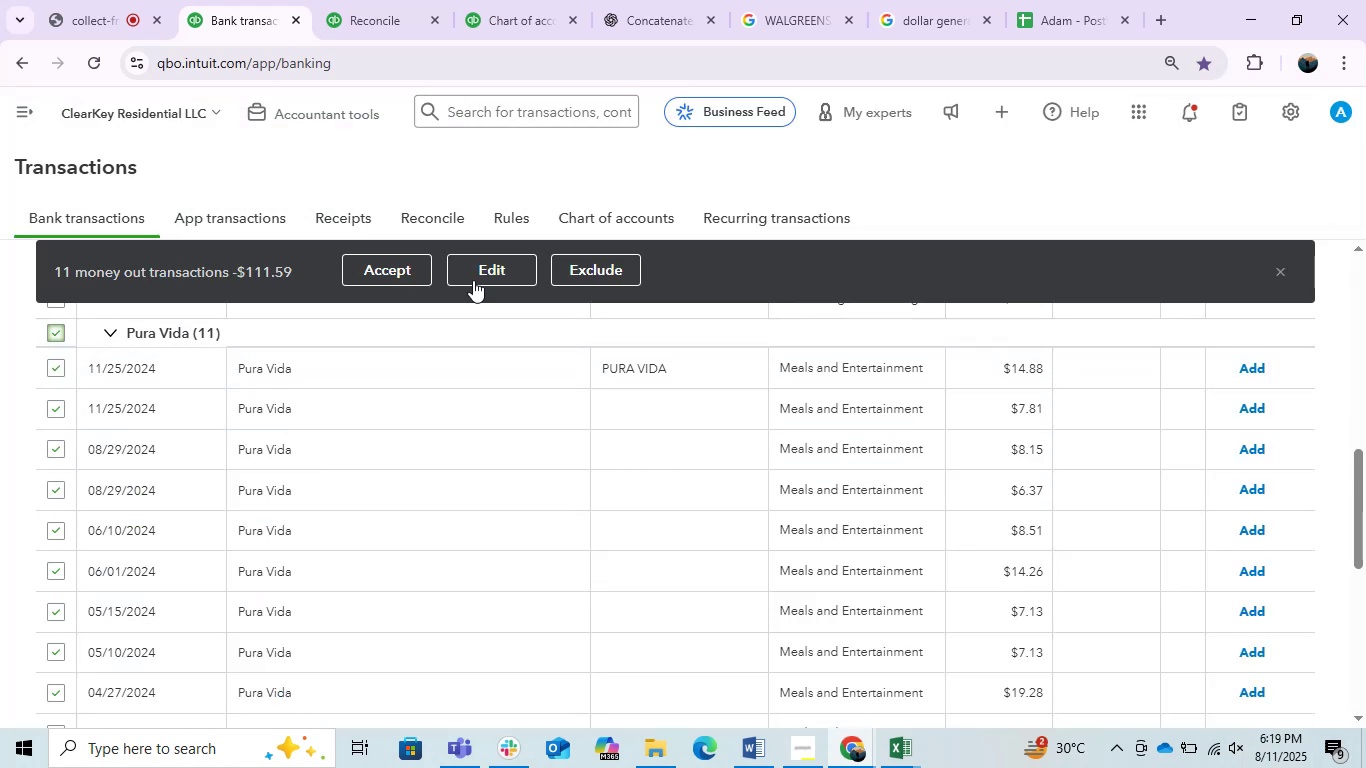 
left_click([473, 277])
 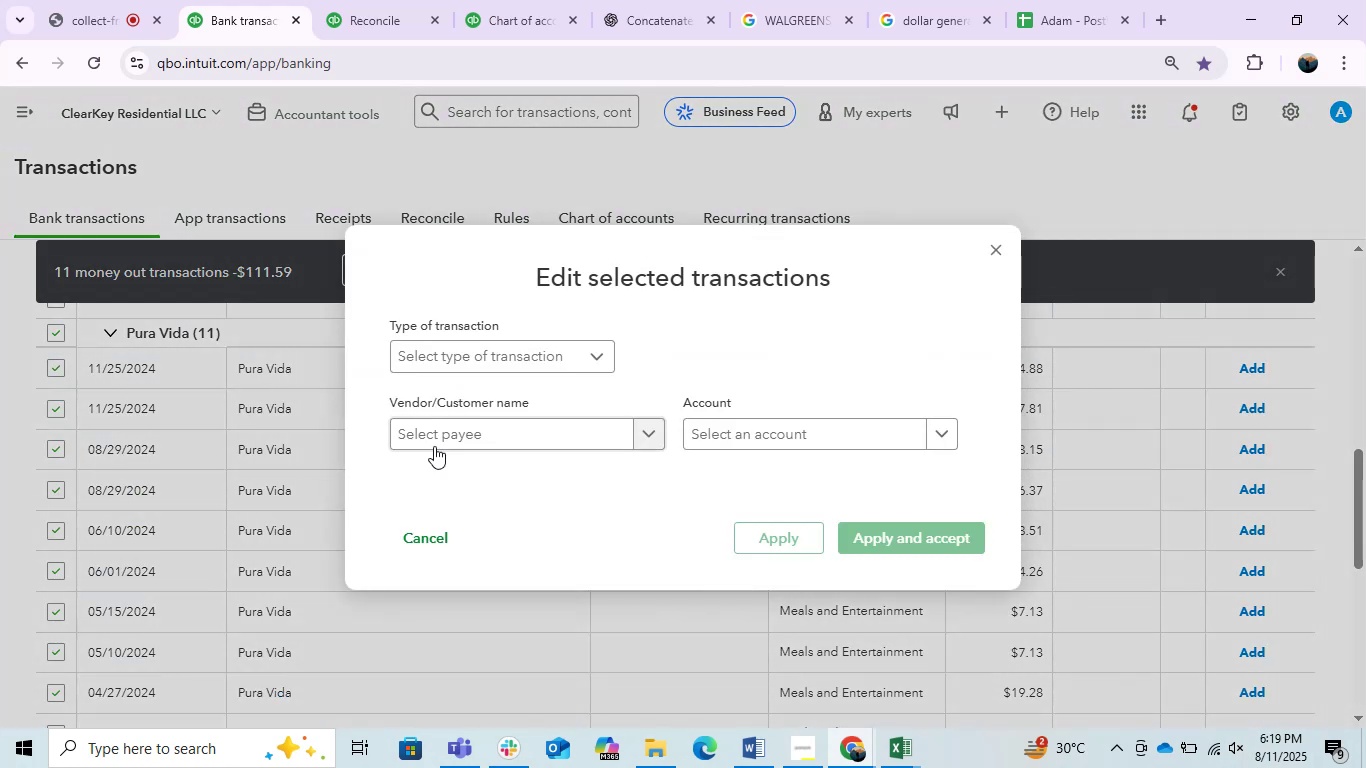 
left_click([442, 445])
 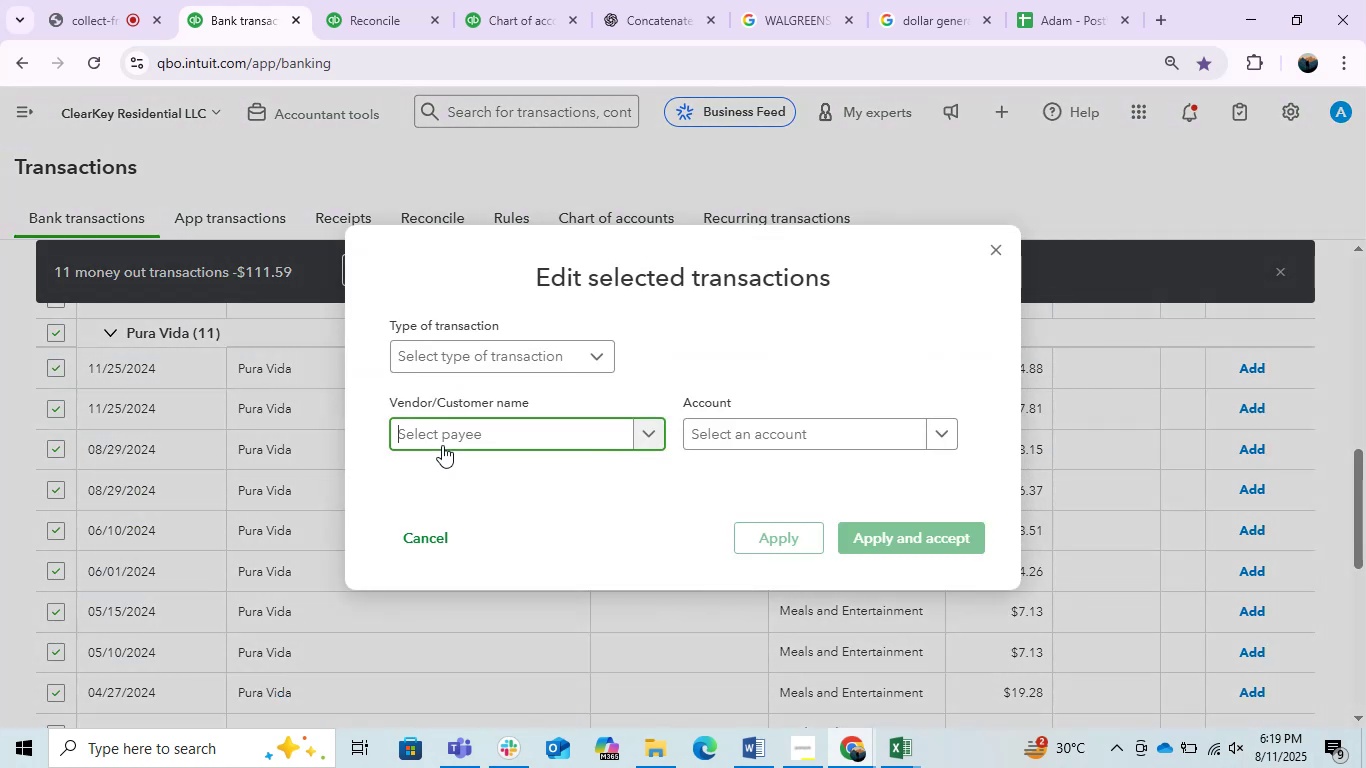 
key(Control+V)
 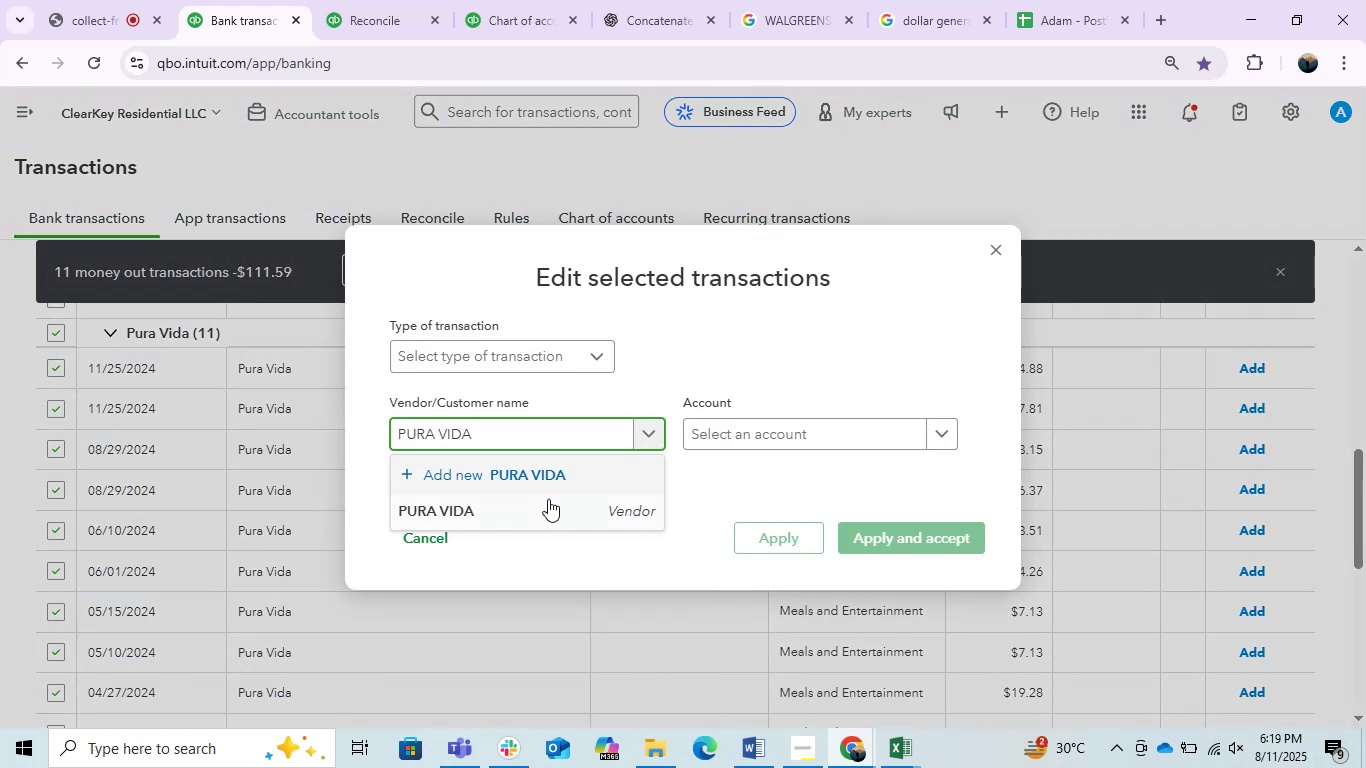 
left_click([545, 500])
 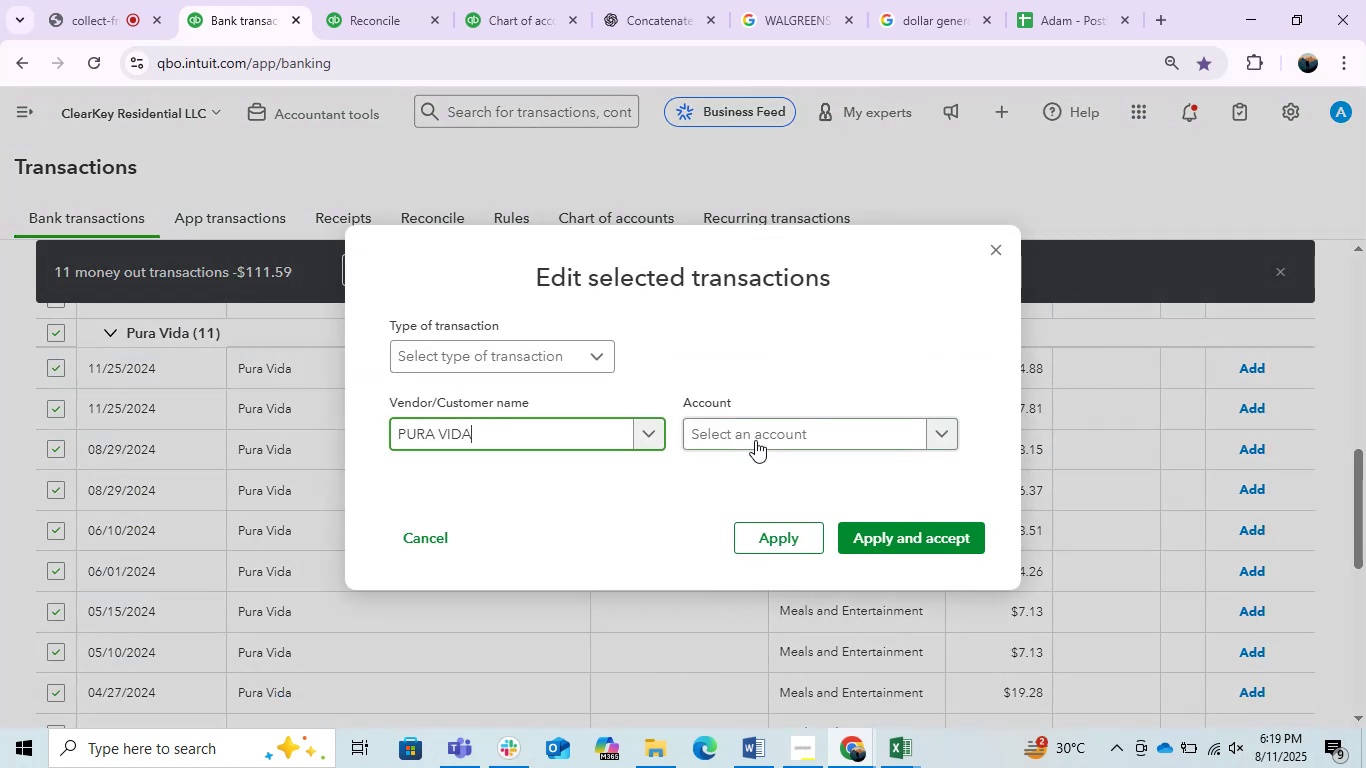 
left_click([755, 440])
 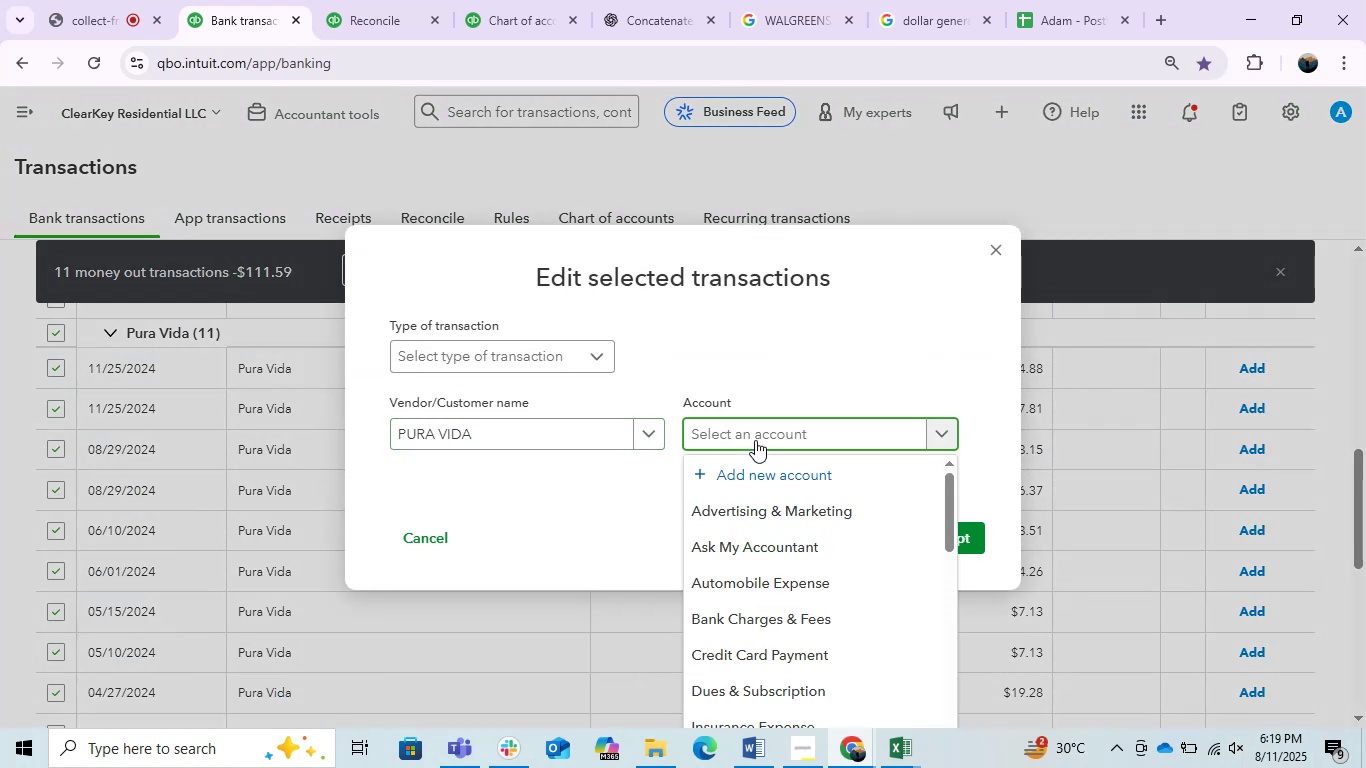 
type(mea)
 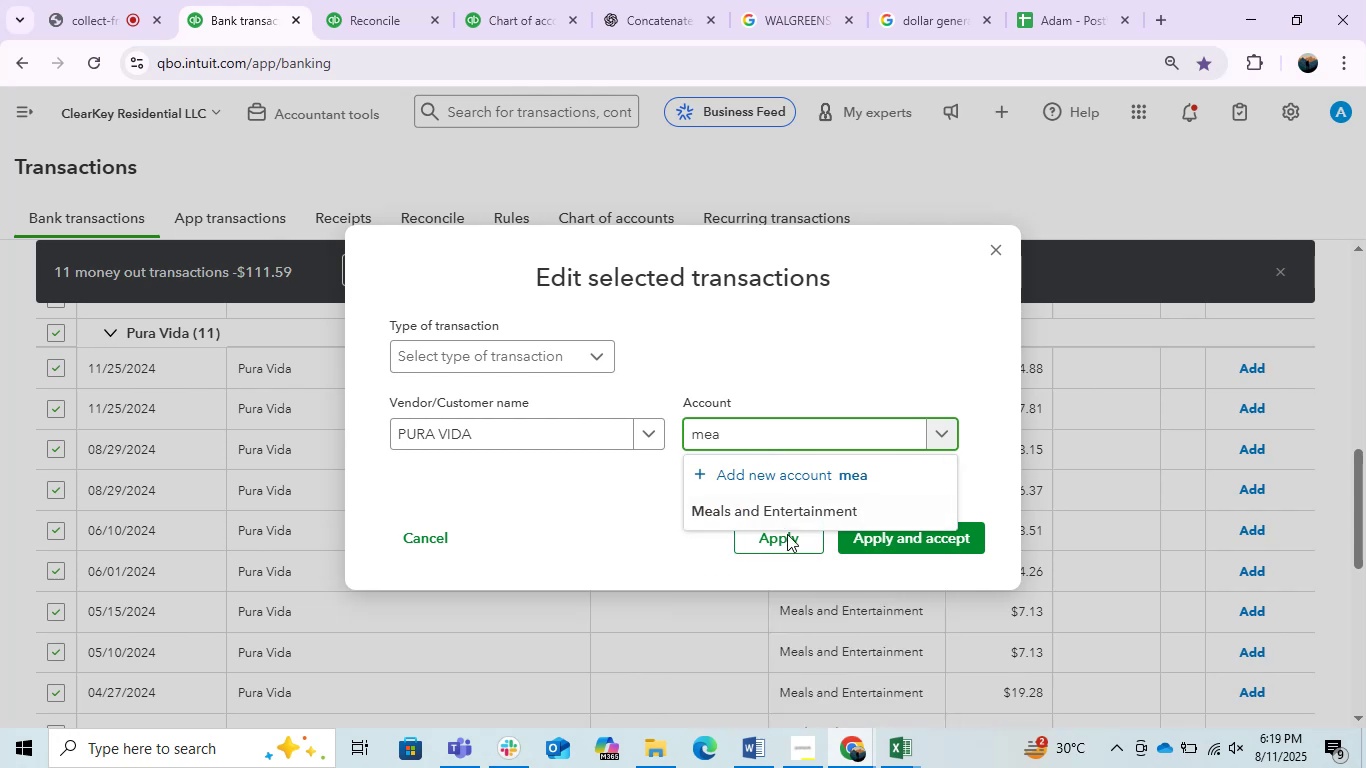 
left_click([774, 503])
 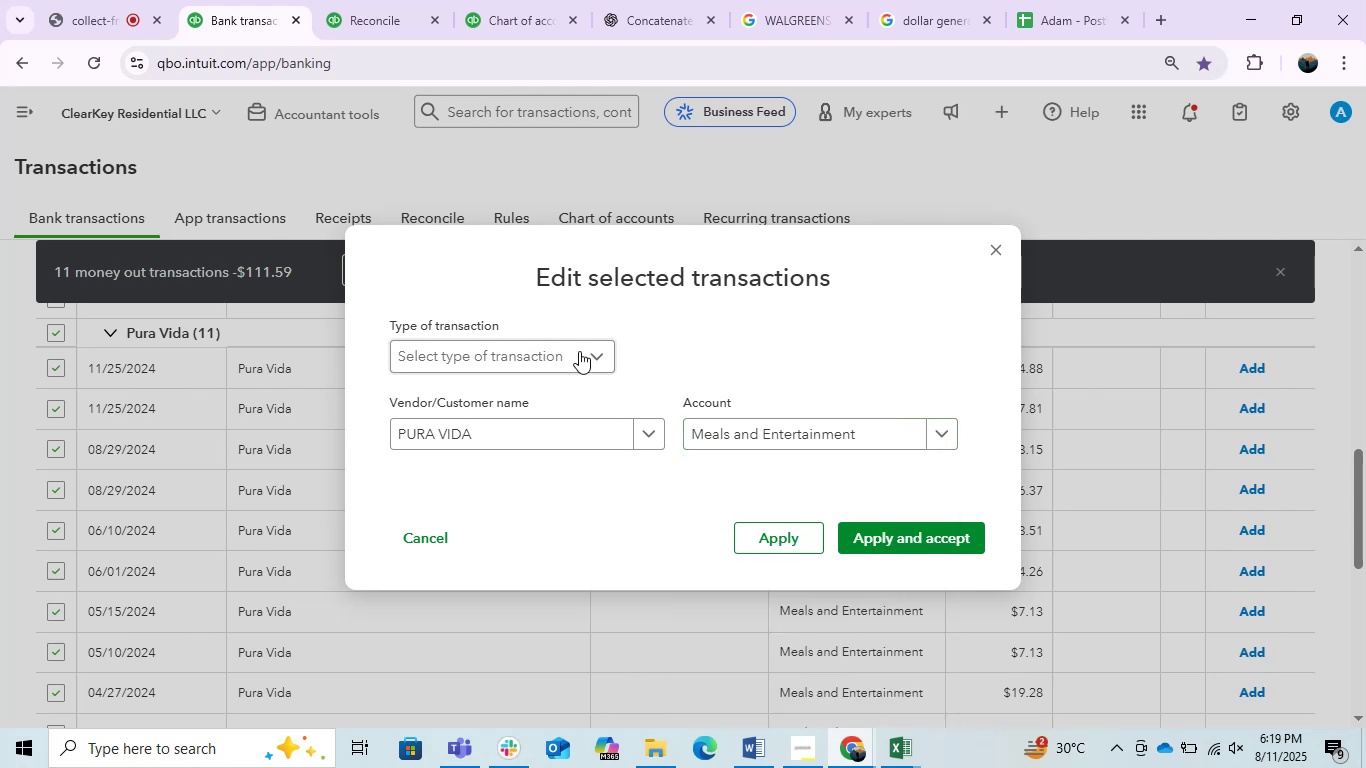 
left_click([579, 351])
 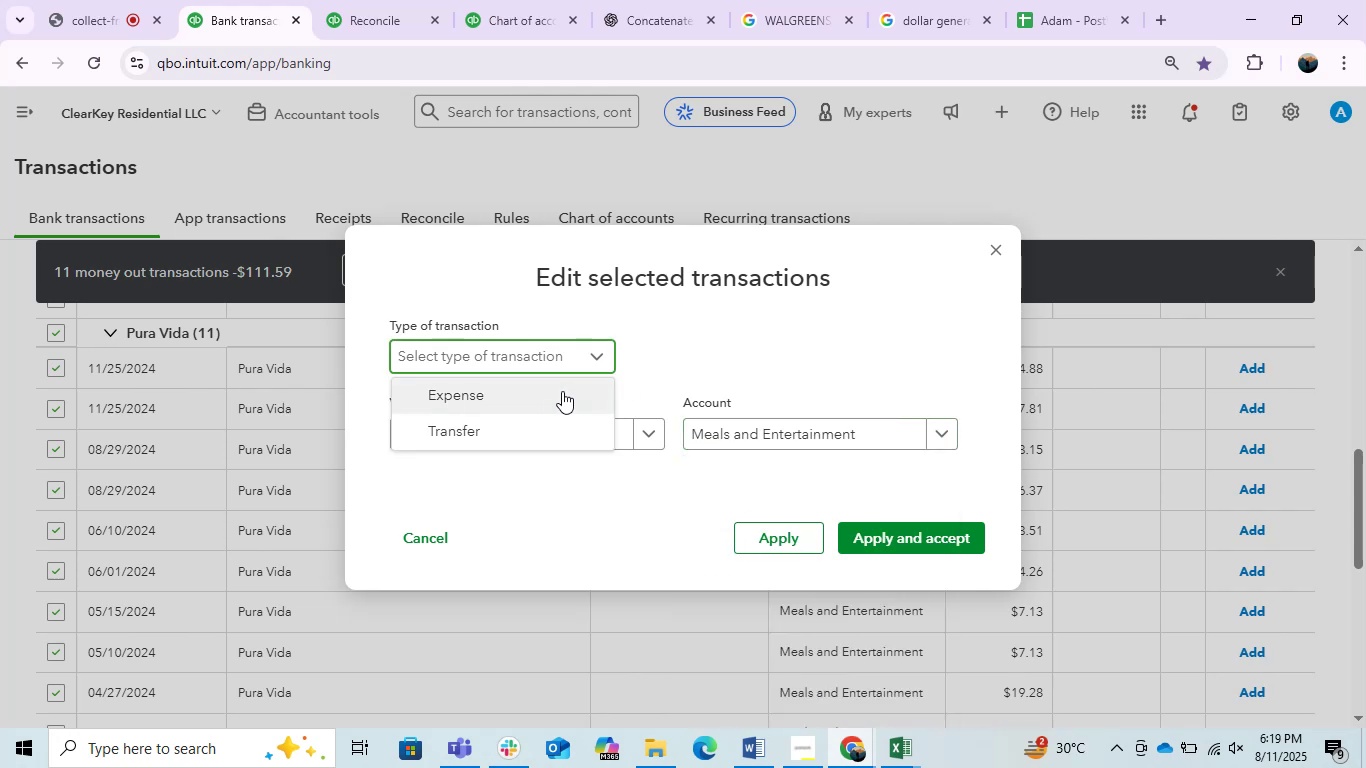 
left_click([557, 391])
 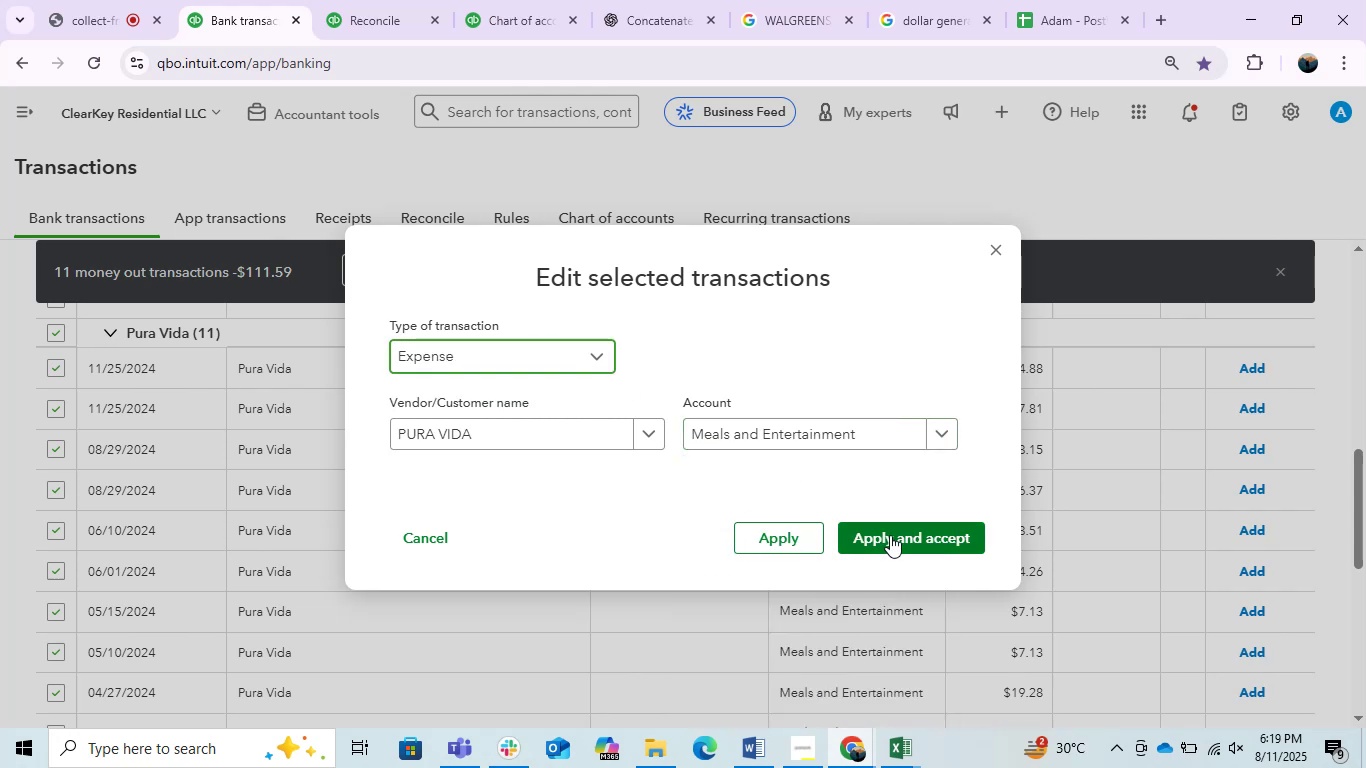 
left_click([890, 535])
 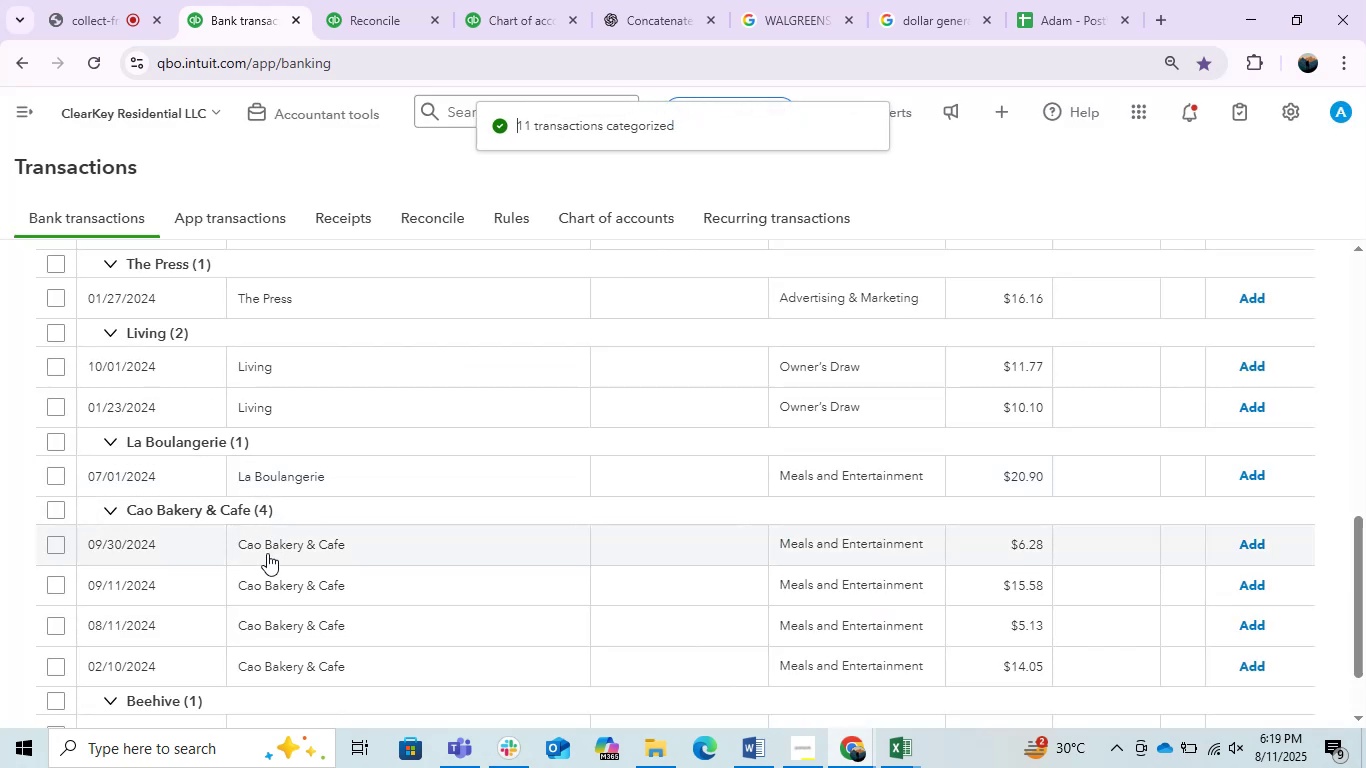 
wait(6.72)
 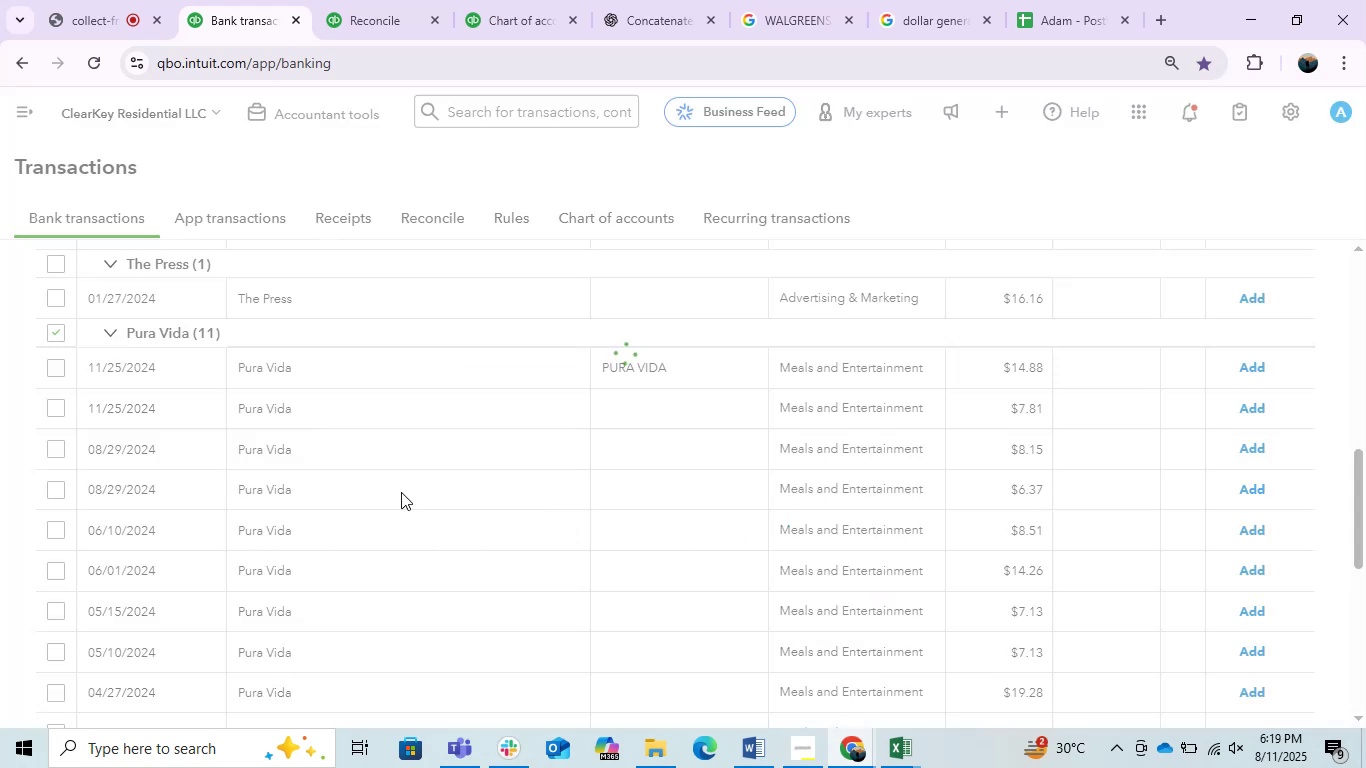 
left_click([340, 541])
 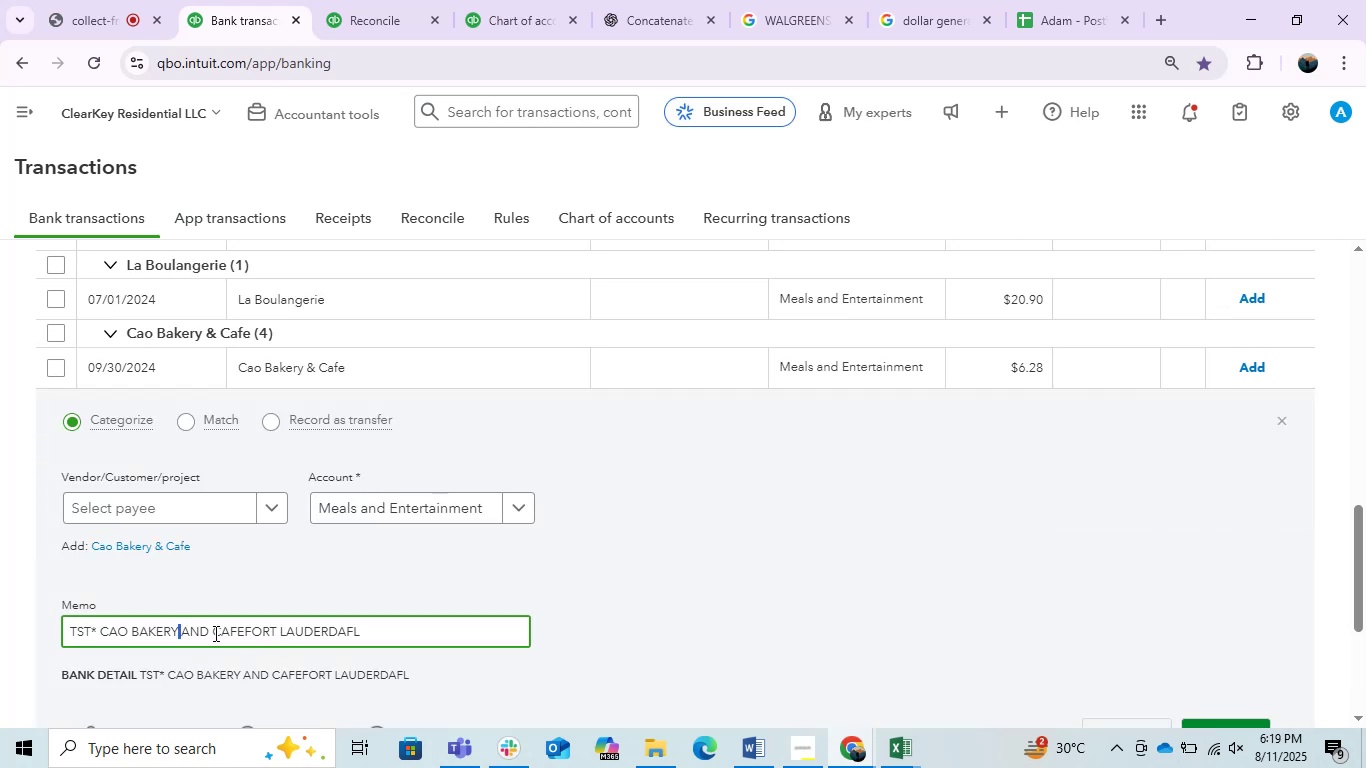 
wait(10.05)
 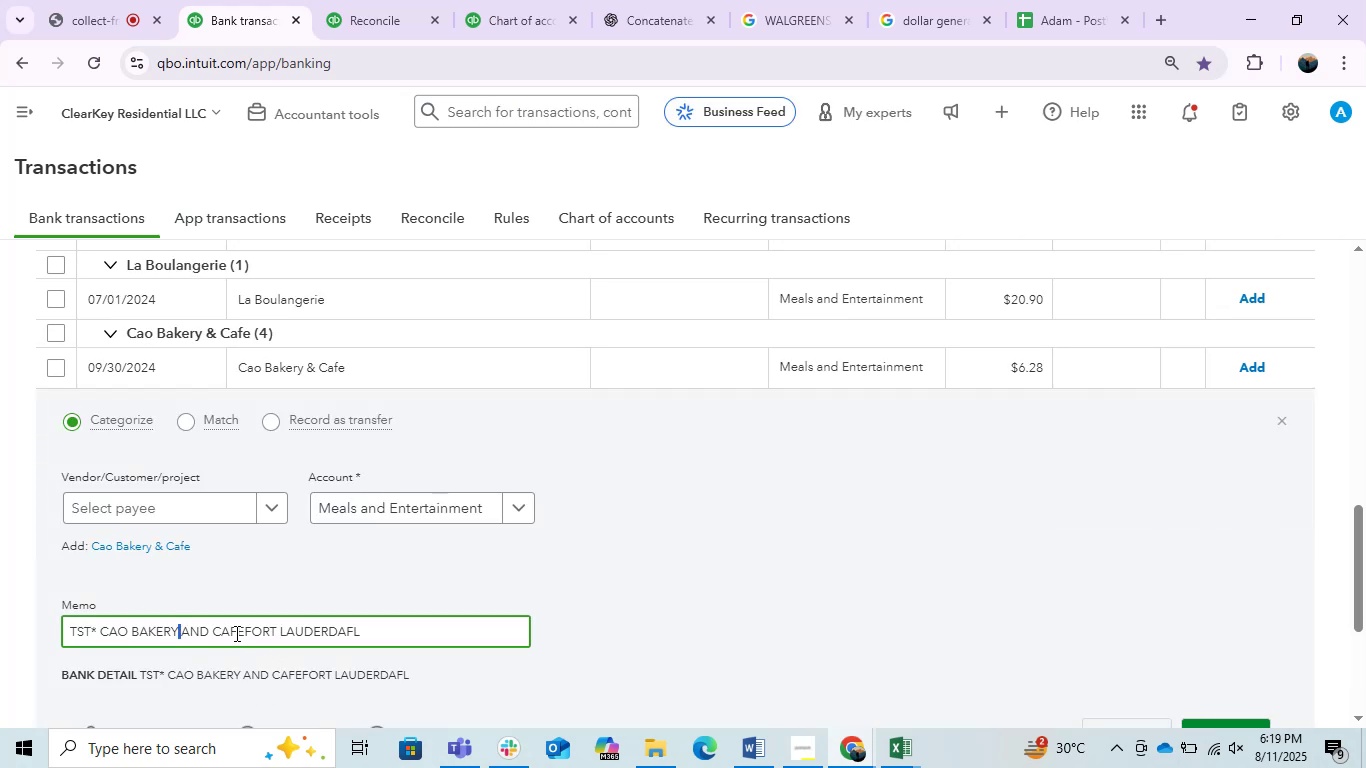 
key(Control+C)
 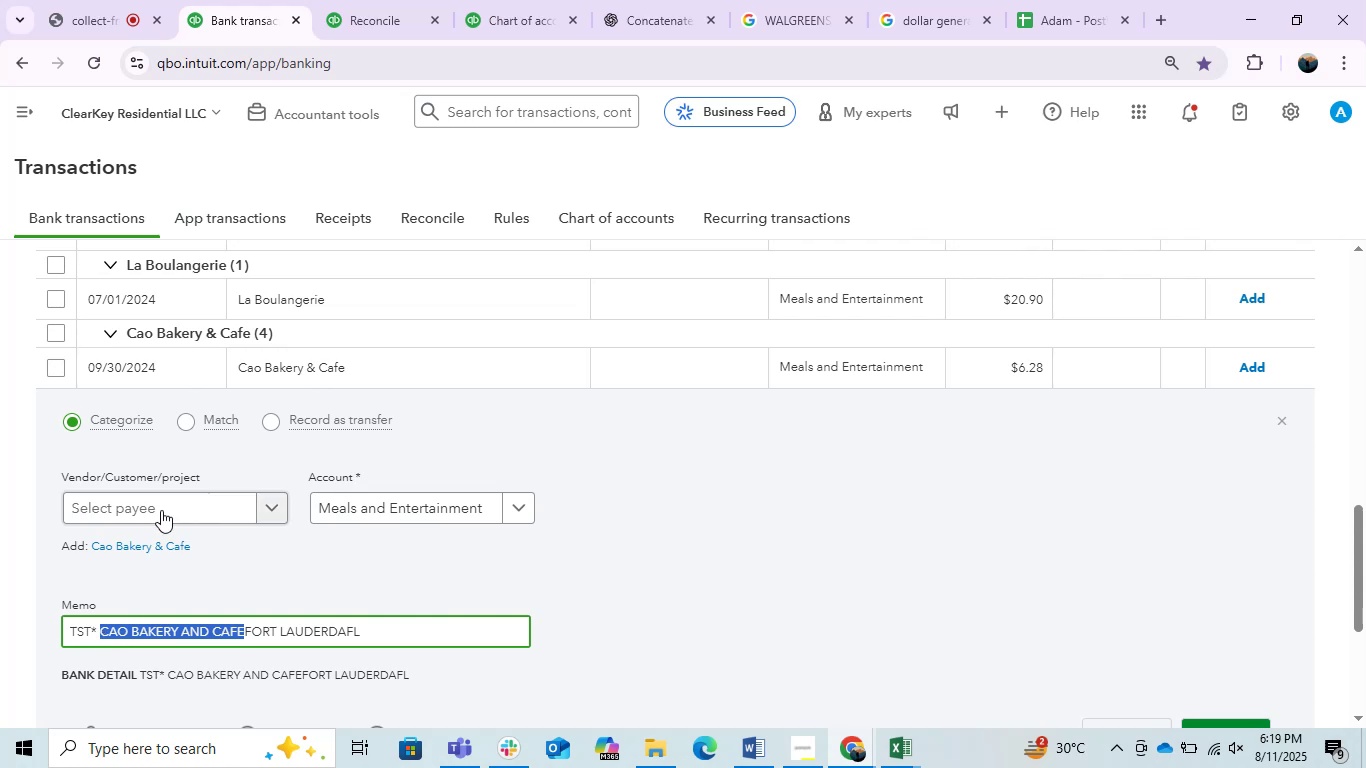 
left_click([161, 510])
 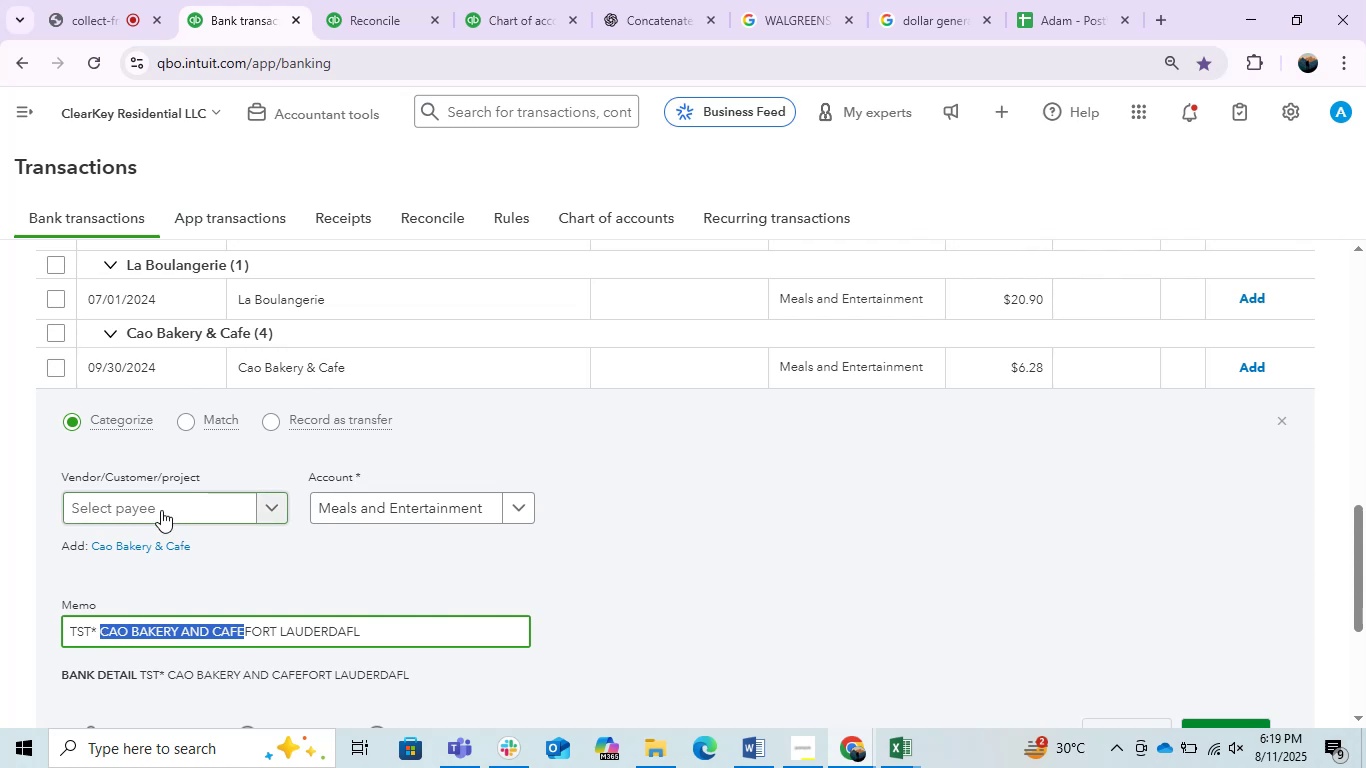 
key(Control+ControlLeft)
 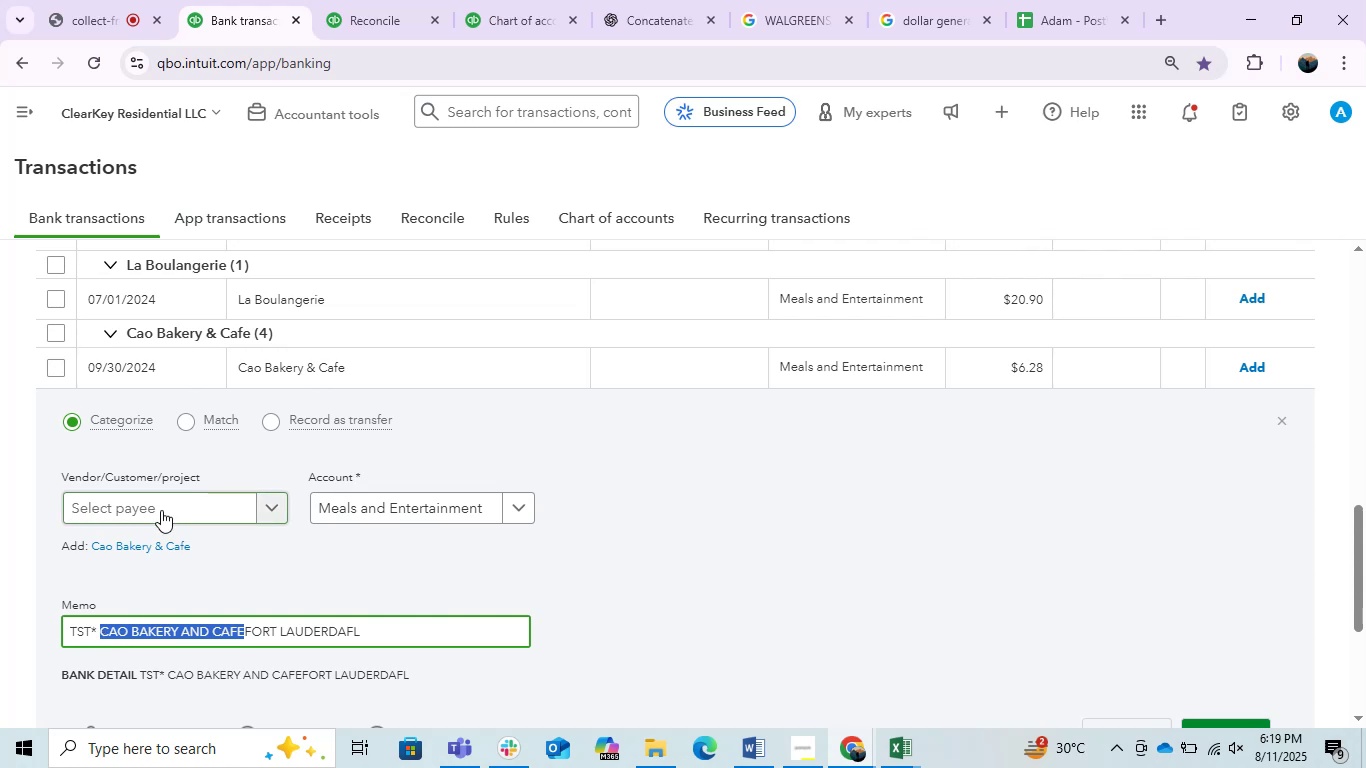 
key(Control+V)
 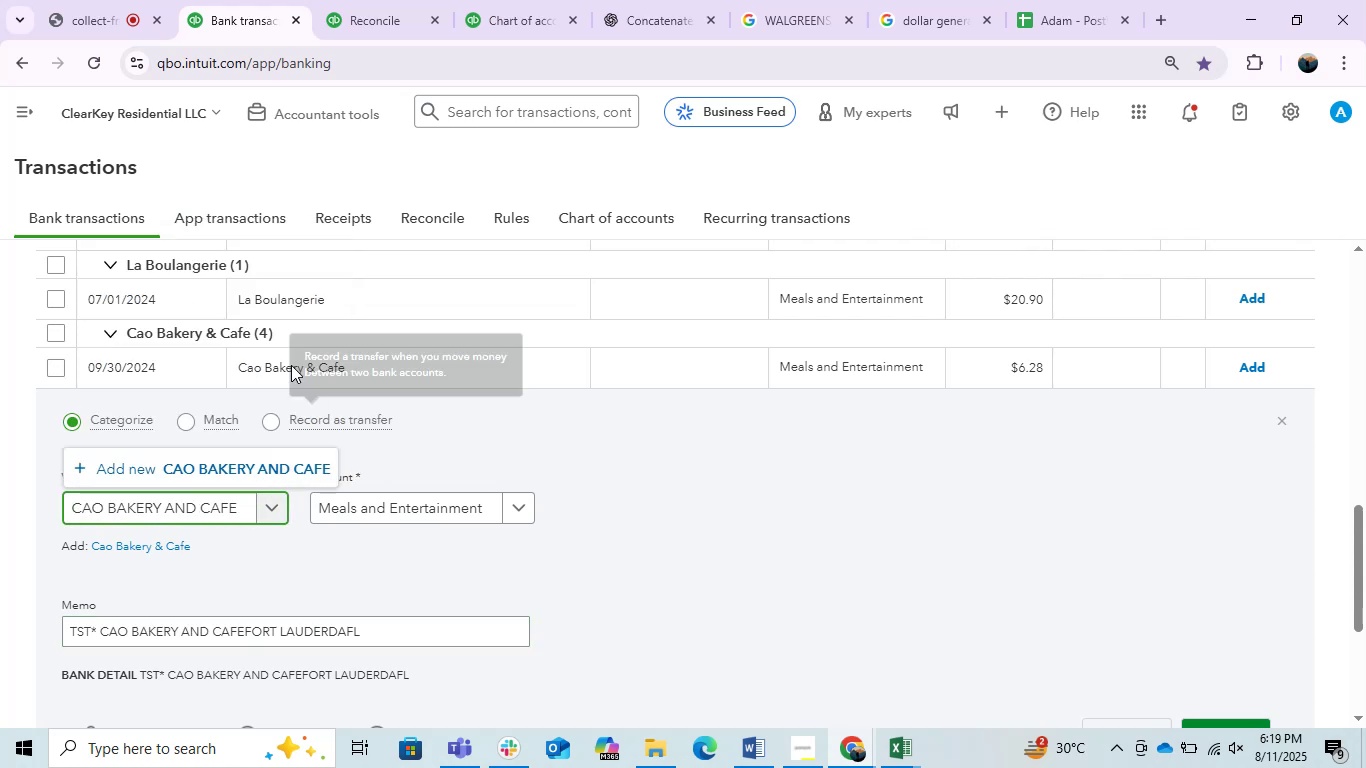 
left_click([254, 457])
 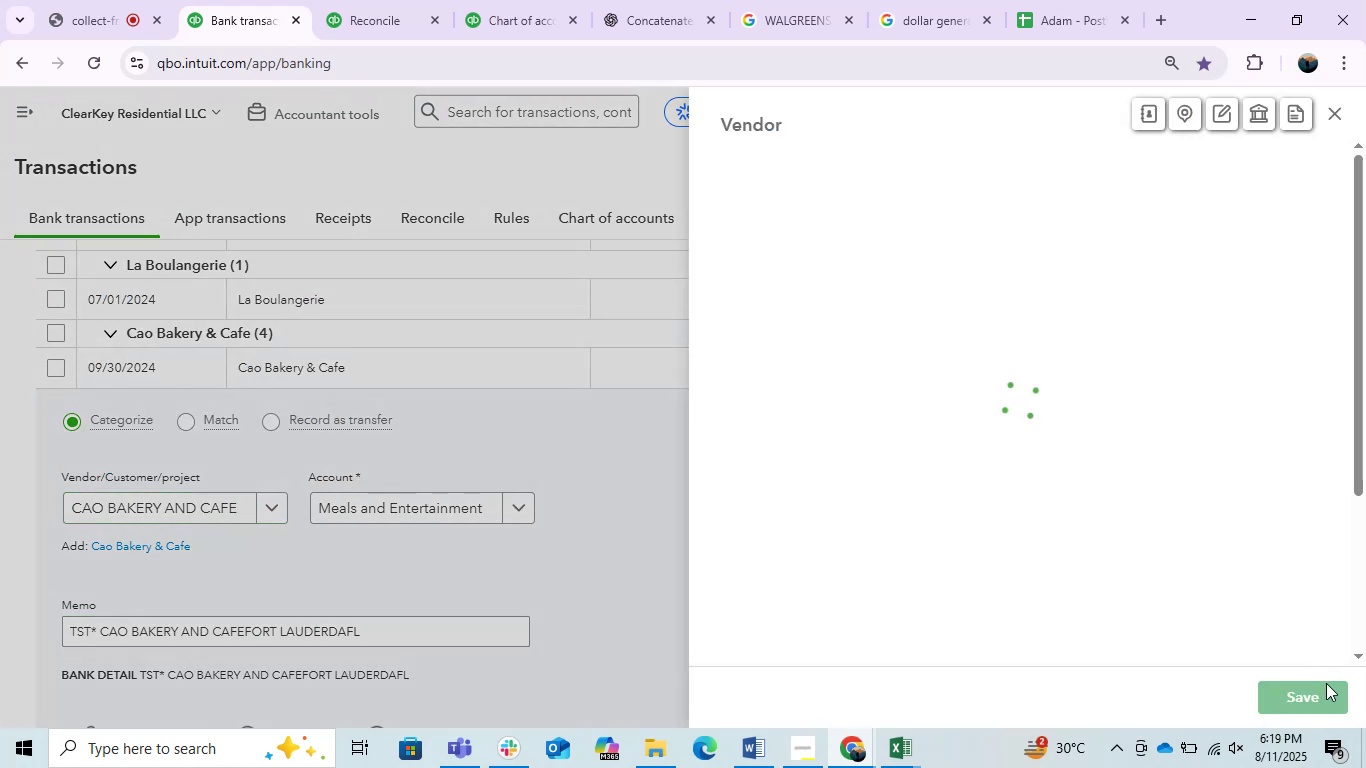 
left_click([1325, 691])
 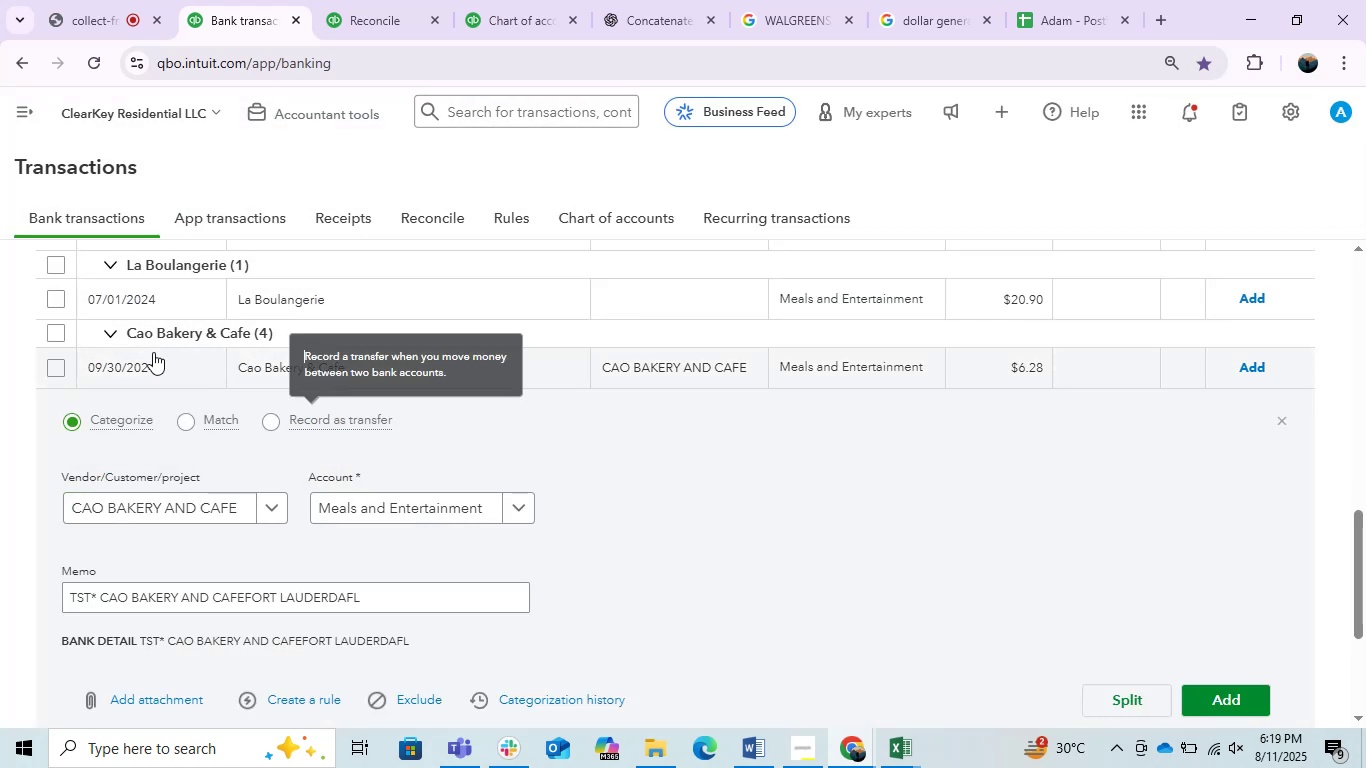 
left_click([55, 334])
 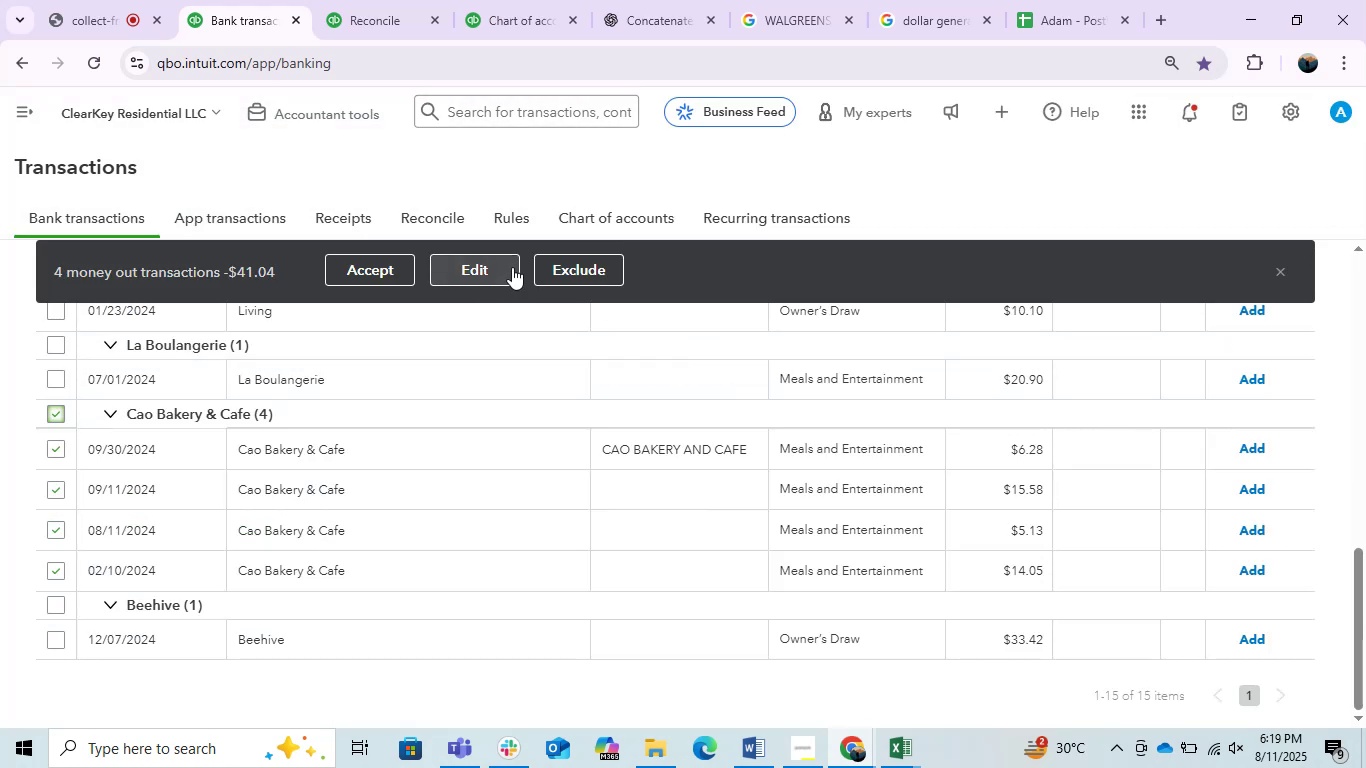 
left_click([512, 267])
 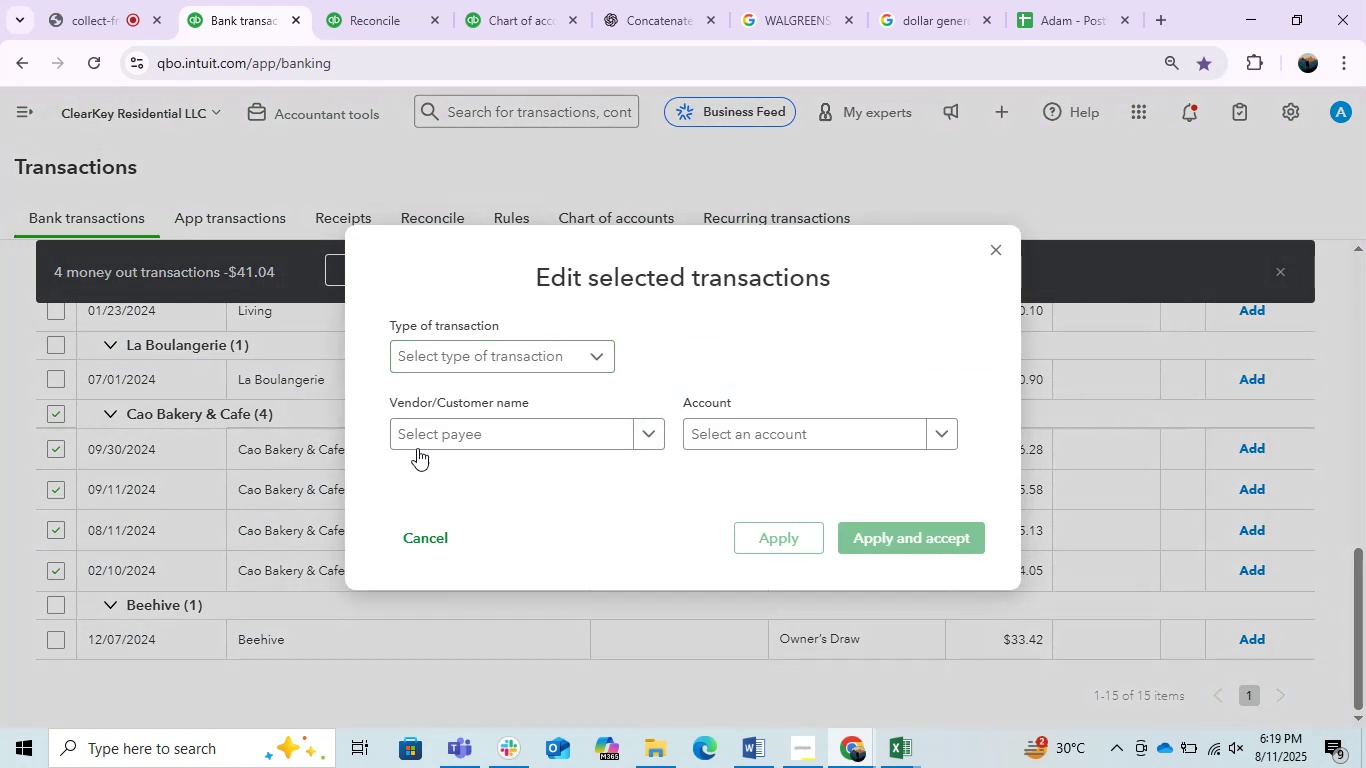 
left_click([438, 439])
 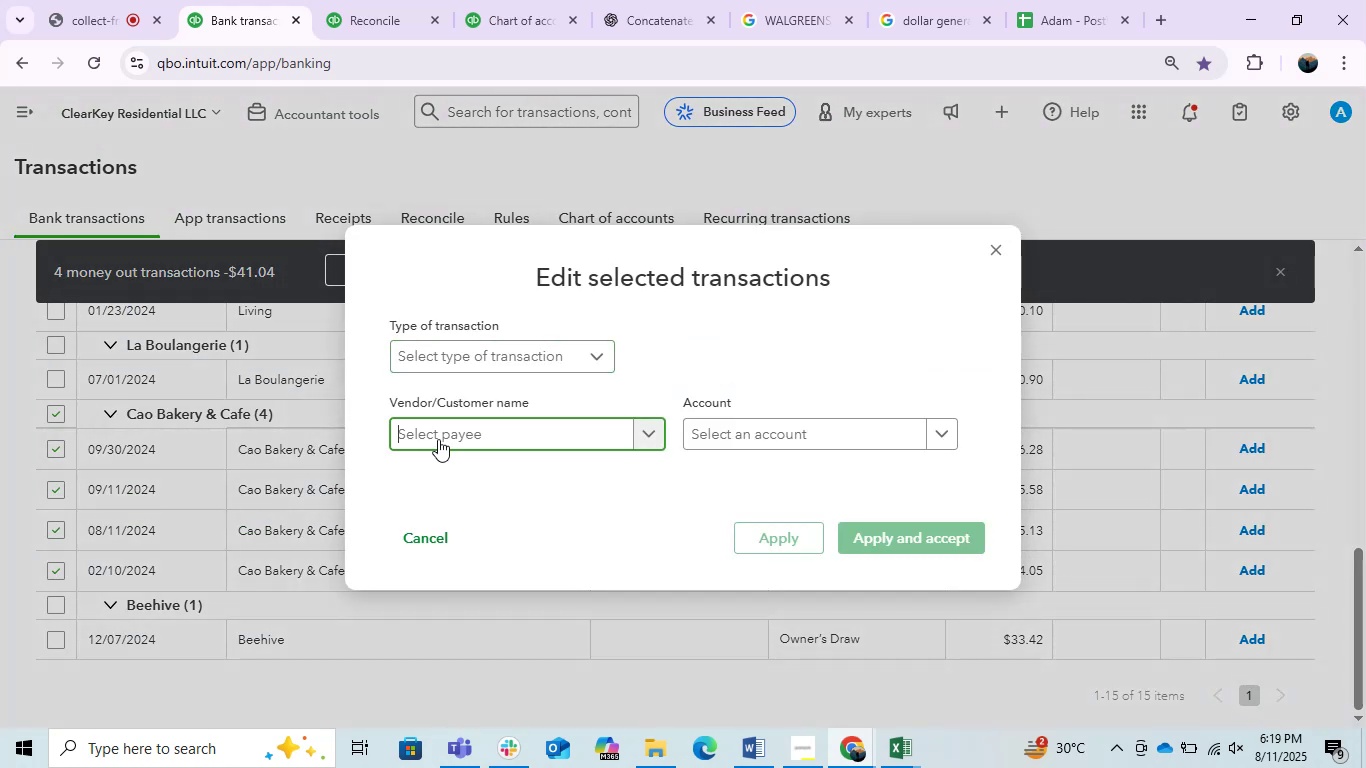 
key(Control+V)
 